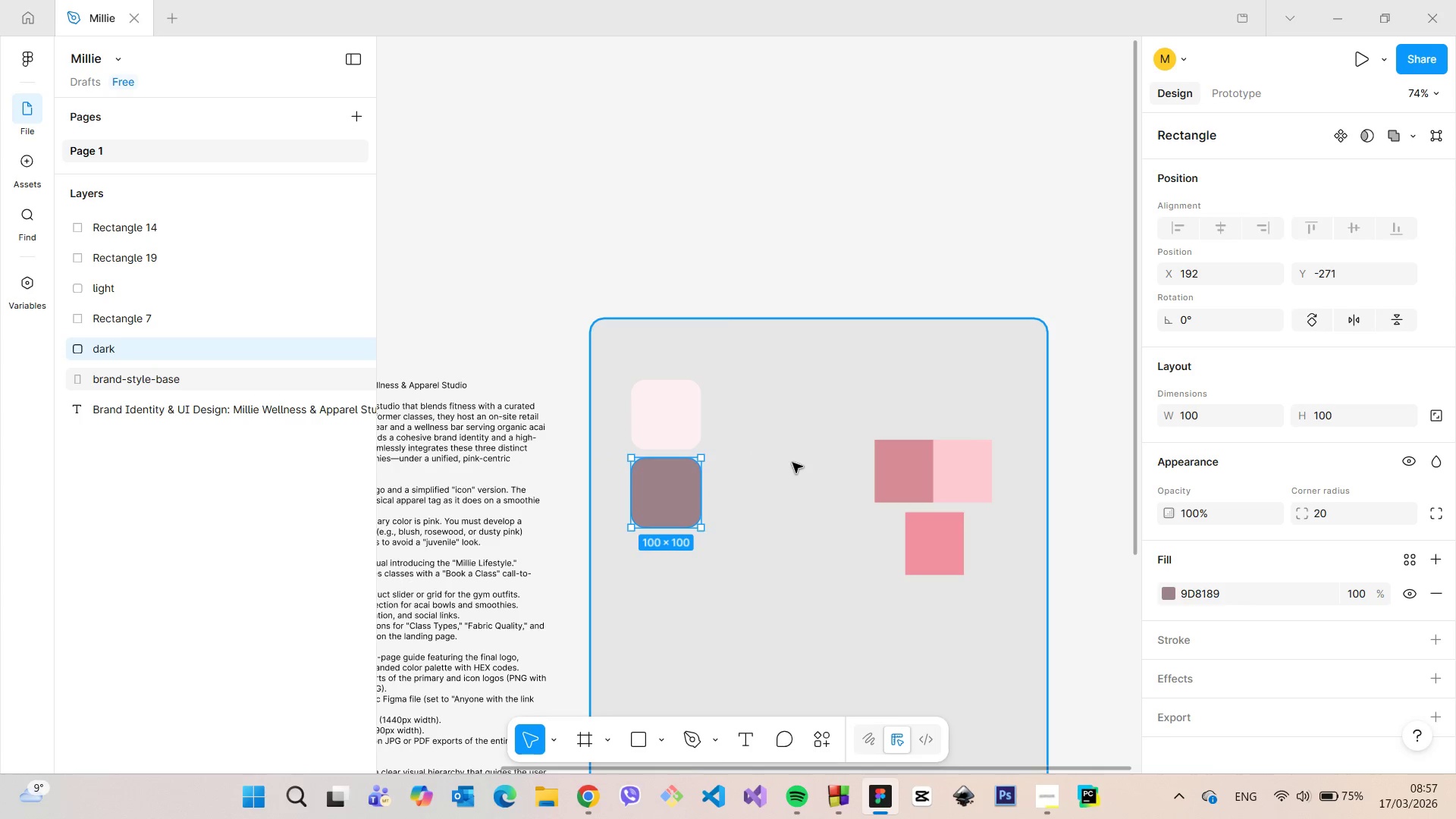 
left_click([792, 463])
 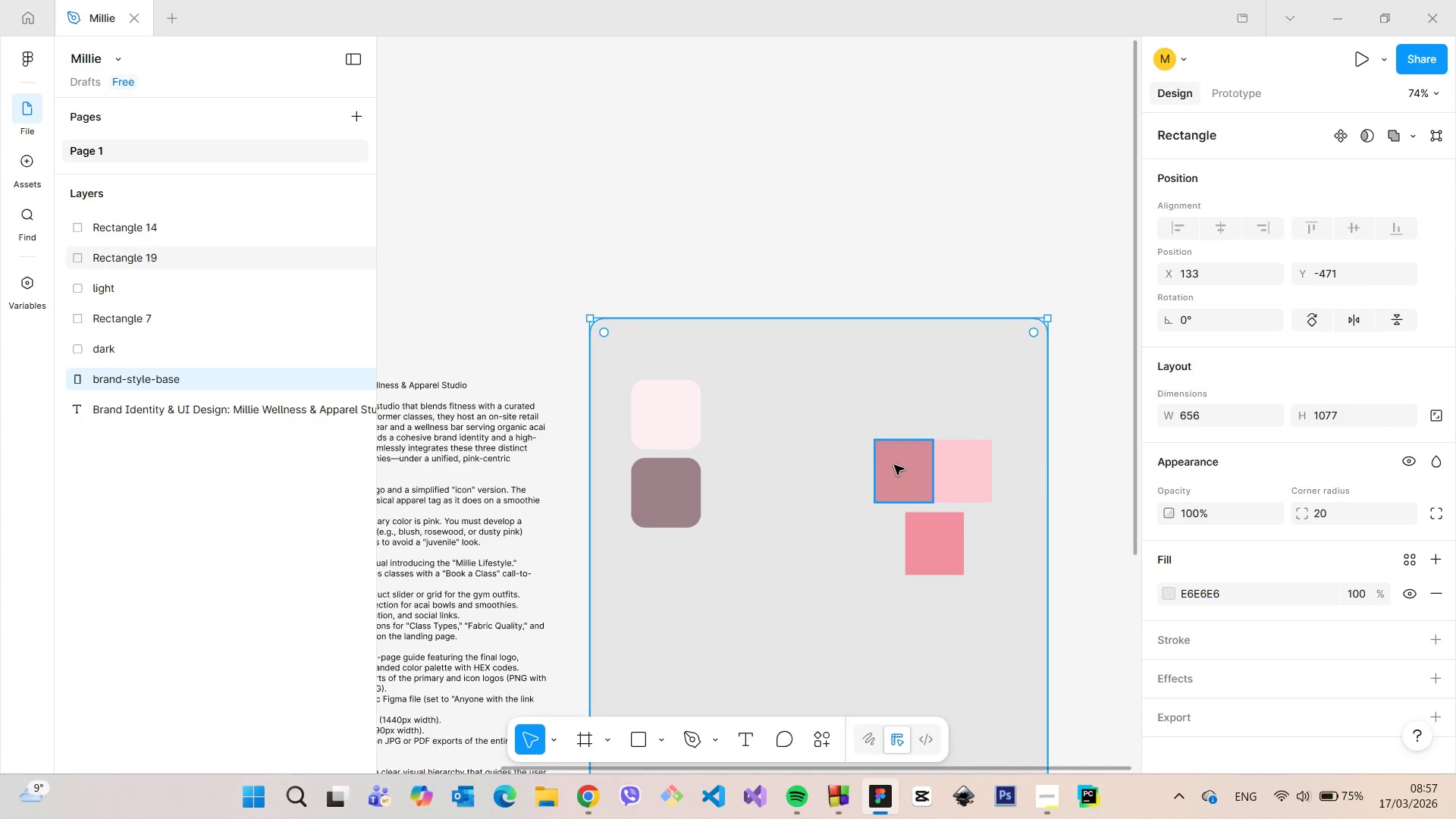 
left_click([903, 467])
 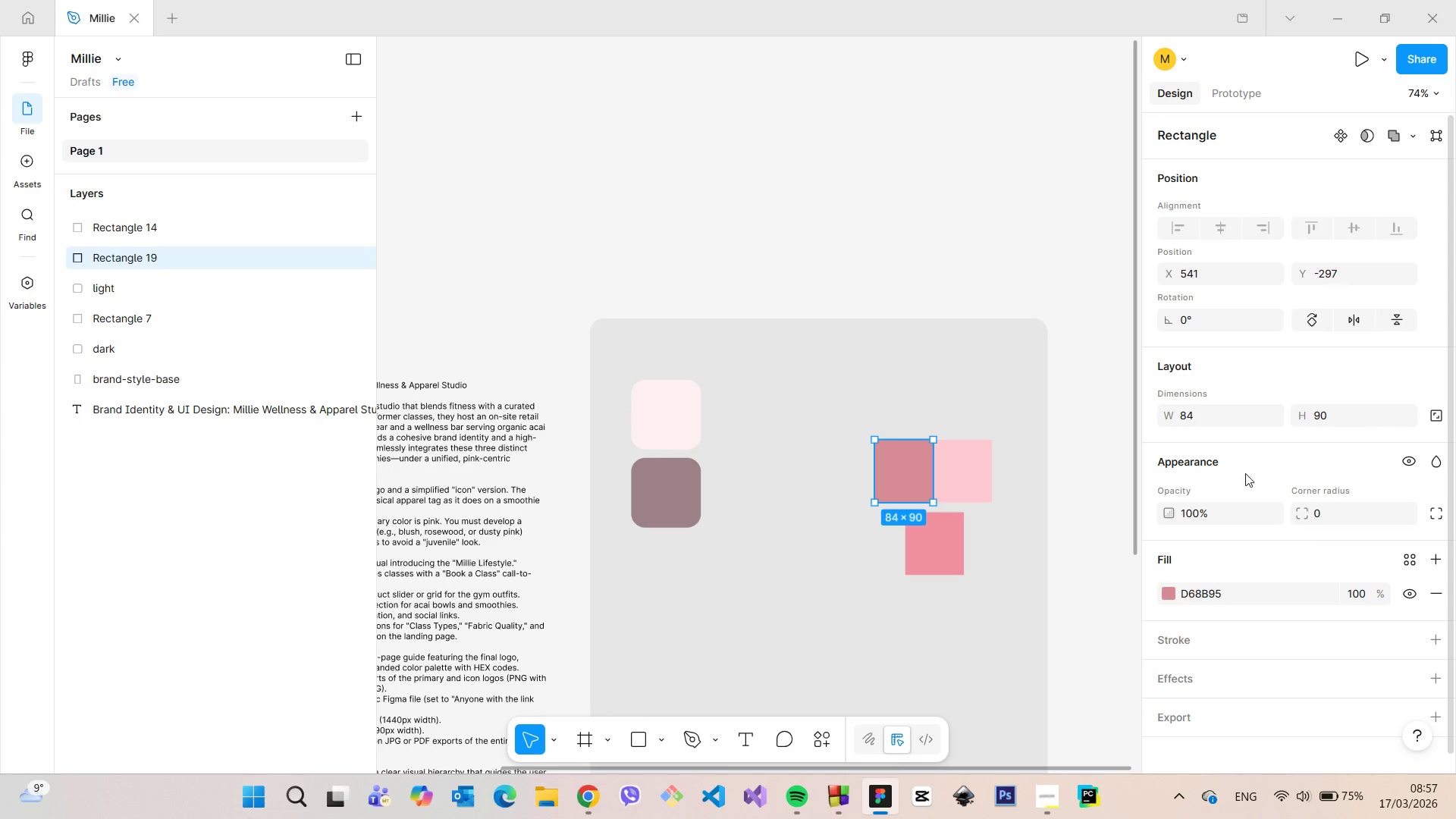 
left_click([1183, 416])
 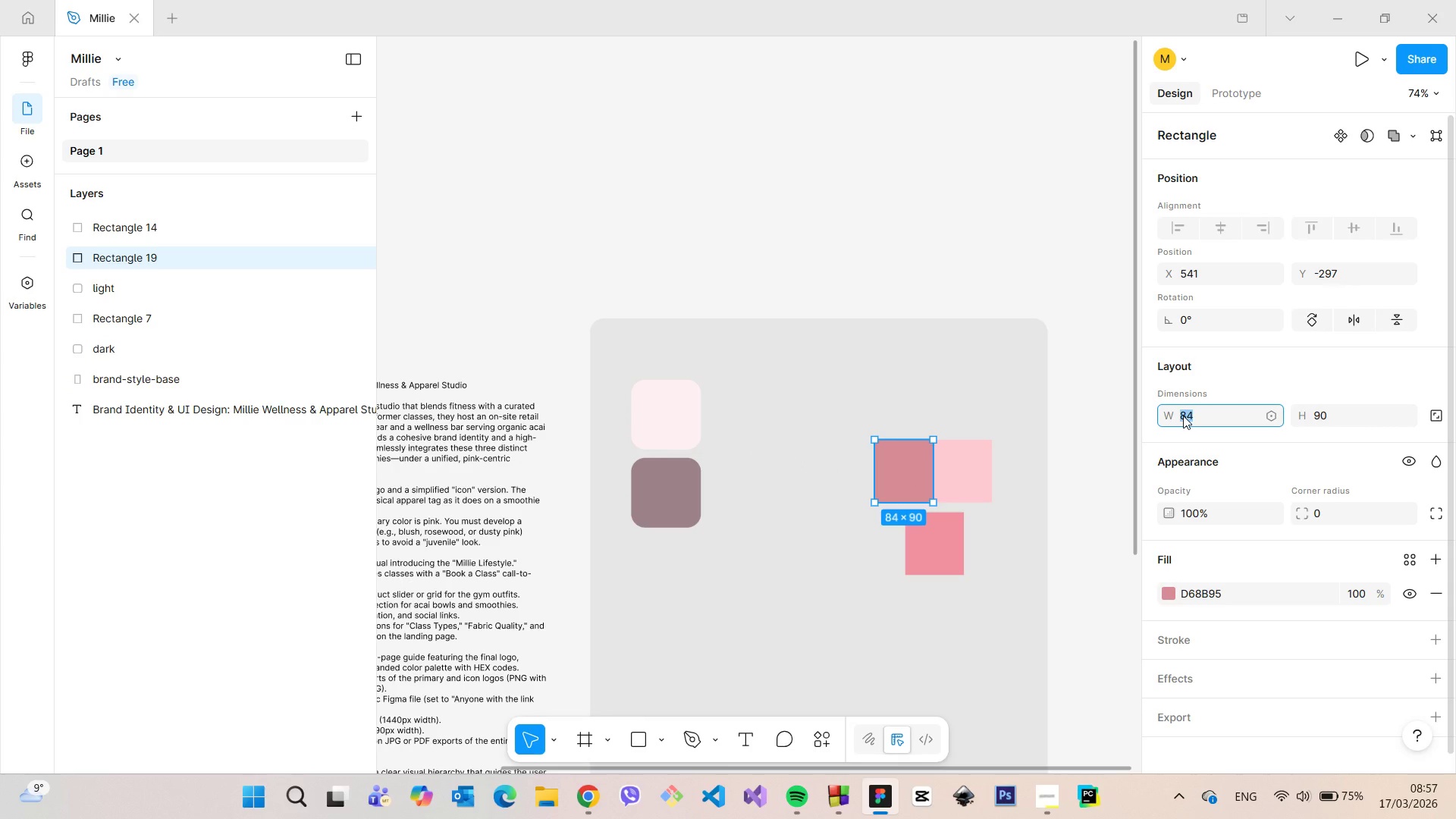 
type(100)
 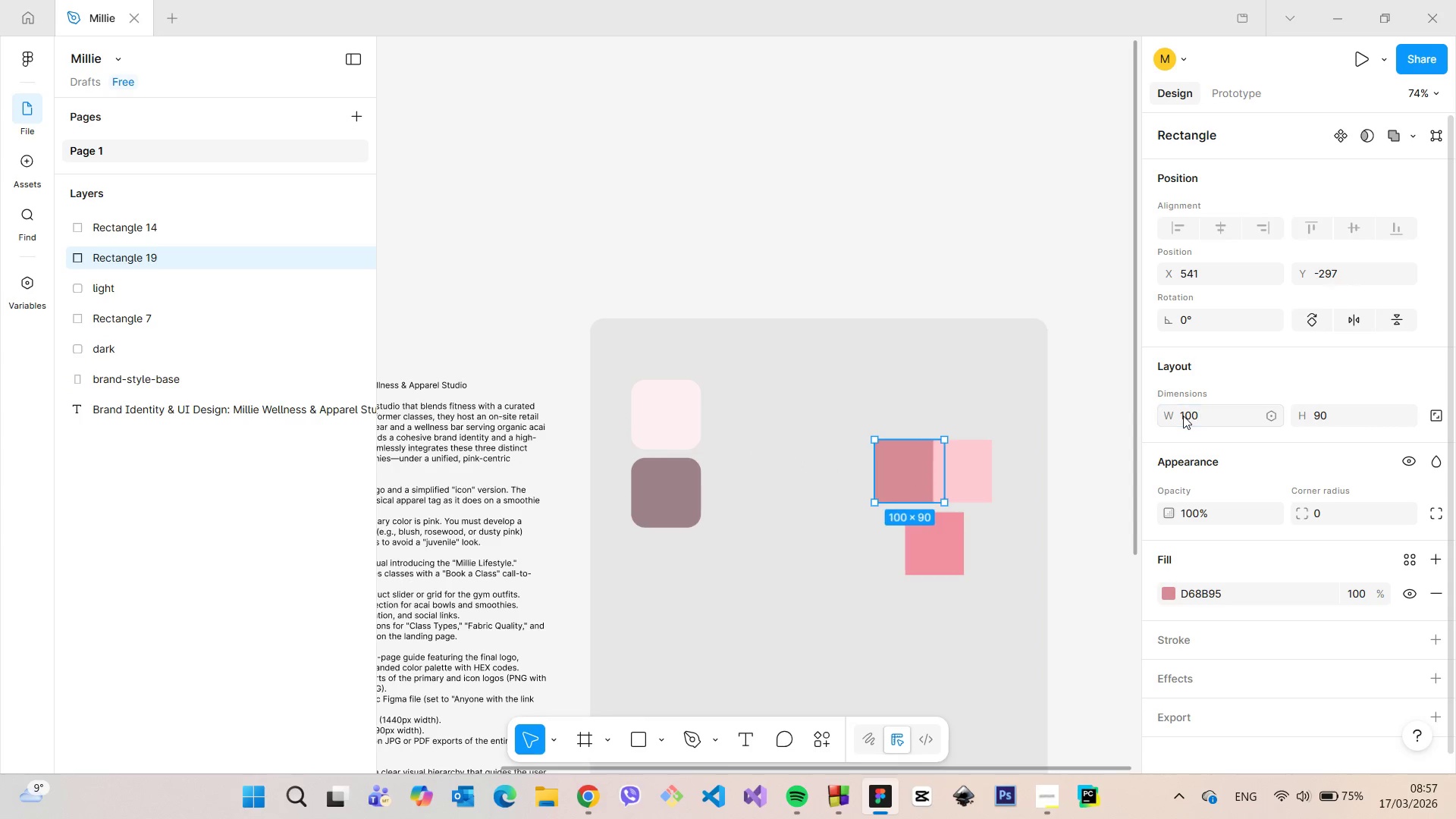 
key(Enter)
 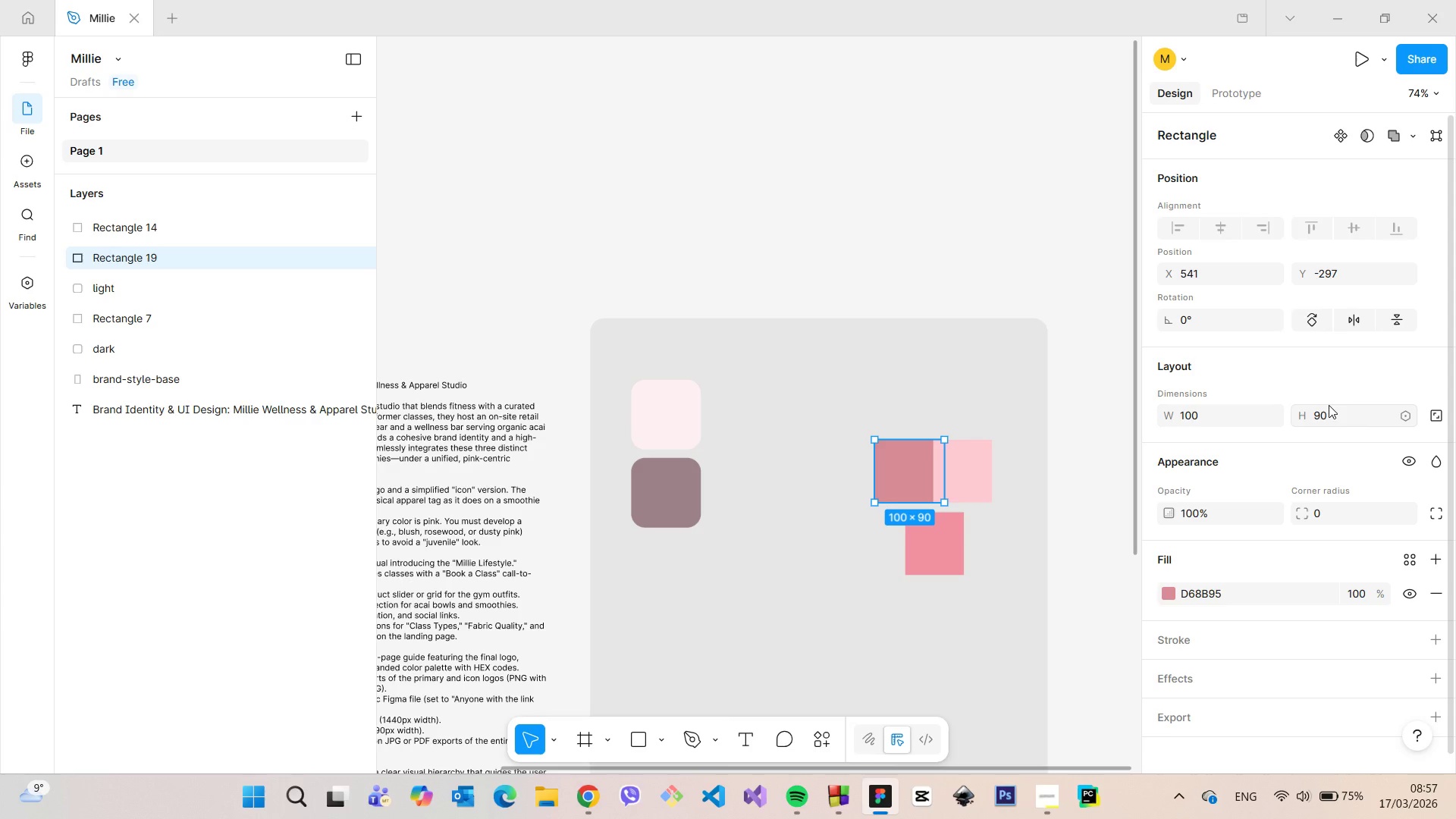 
left_click([1326, 406])
 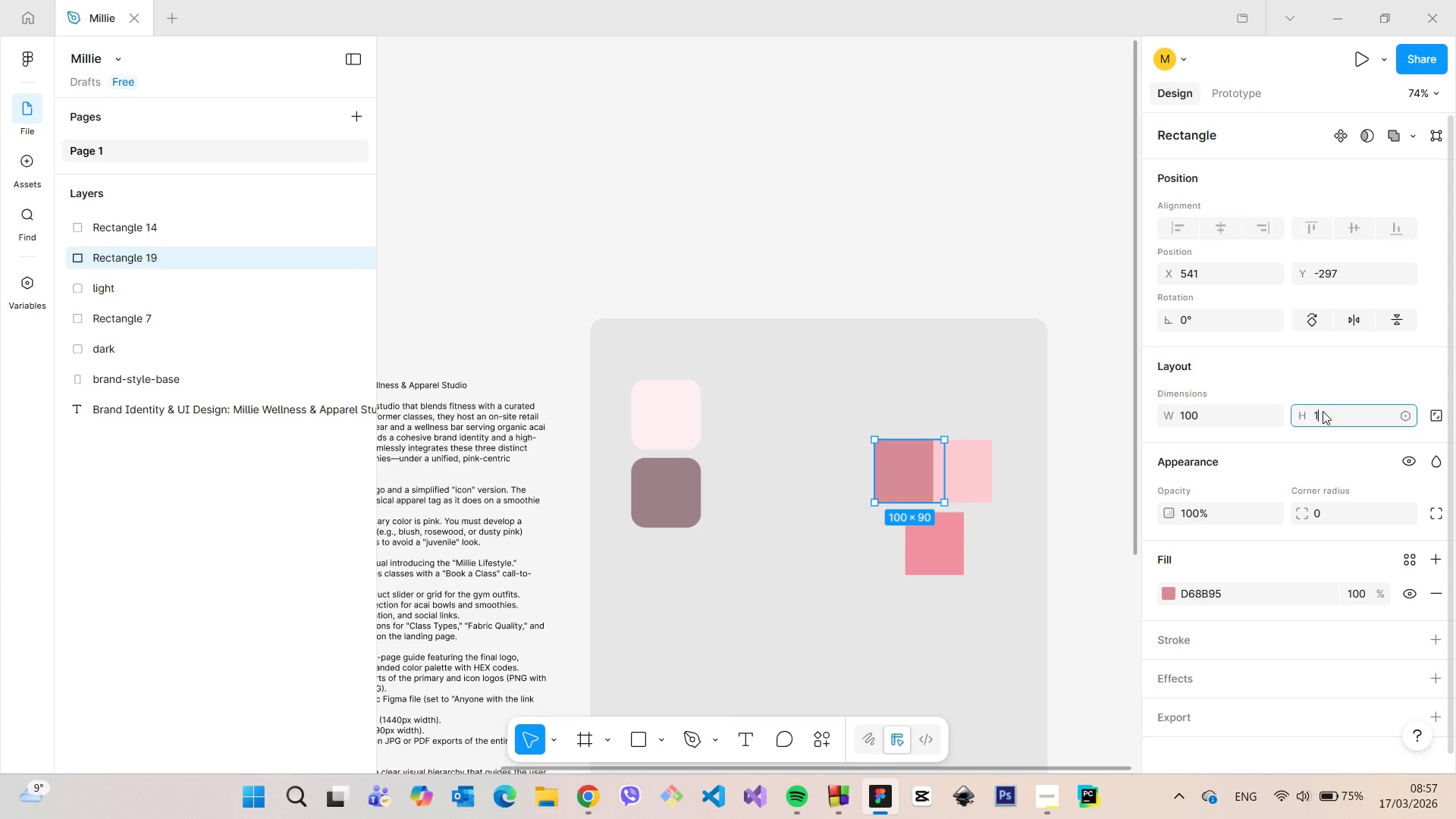 
type(100)
 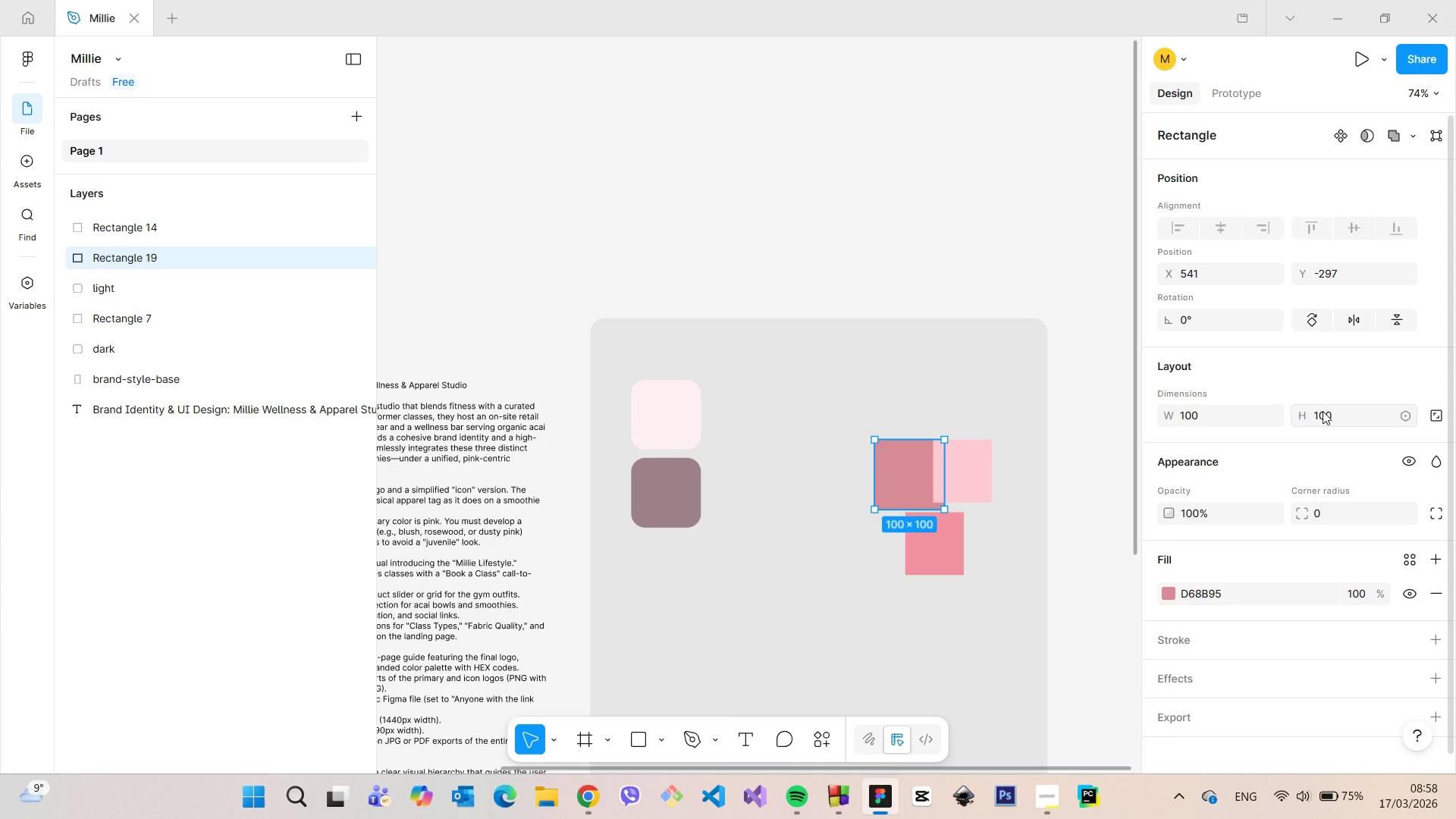 
key(Enter)
 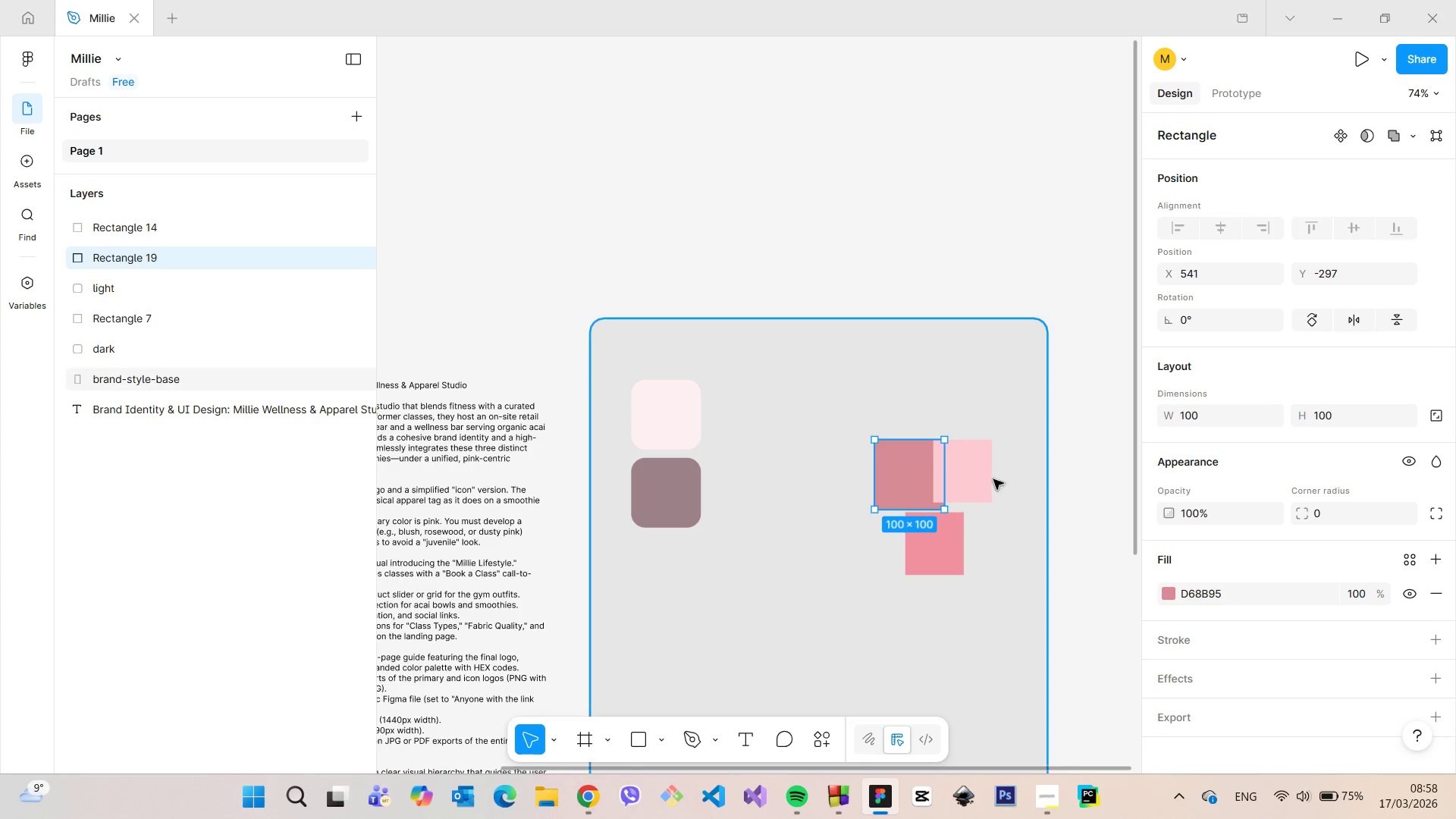 
left_click_drag(start_coordinate=[905, 475], to_coordinate=[736, 417])
 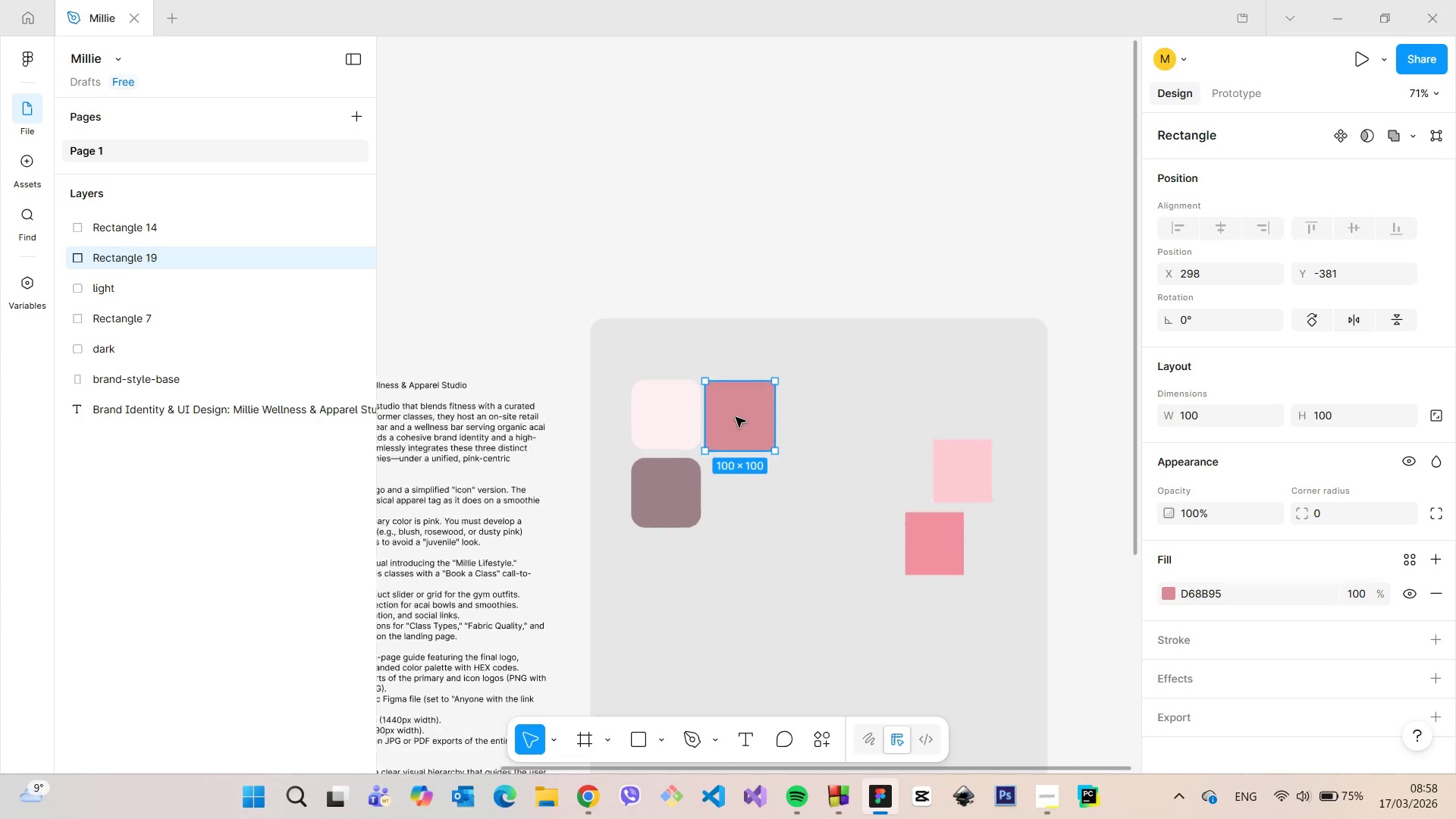 
scroll: coordinate [736, 417], scroll_direction: up, amount: 6.0
 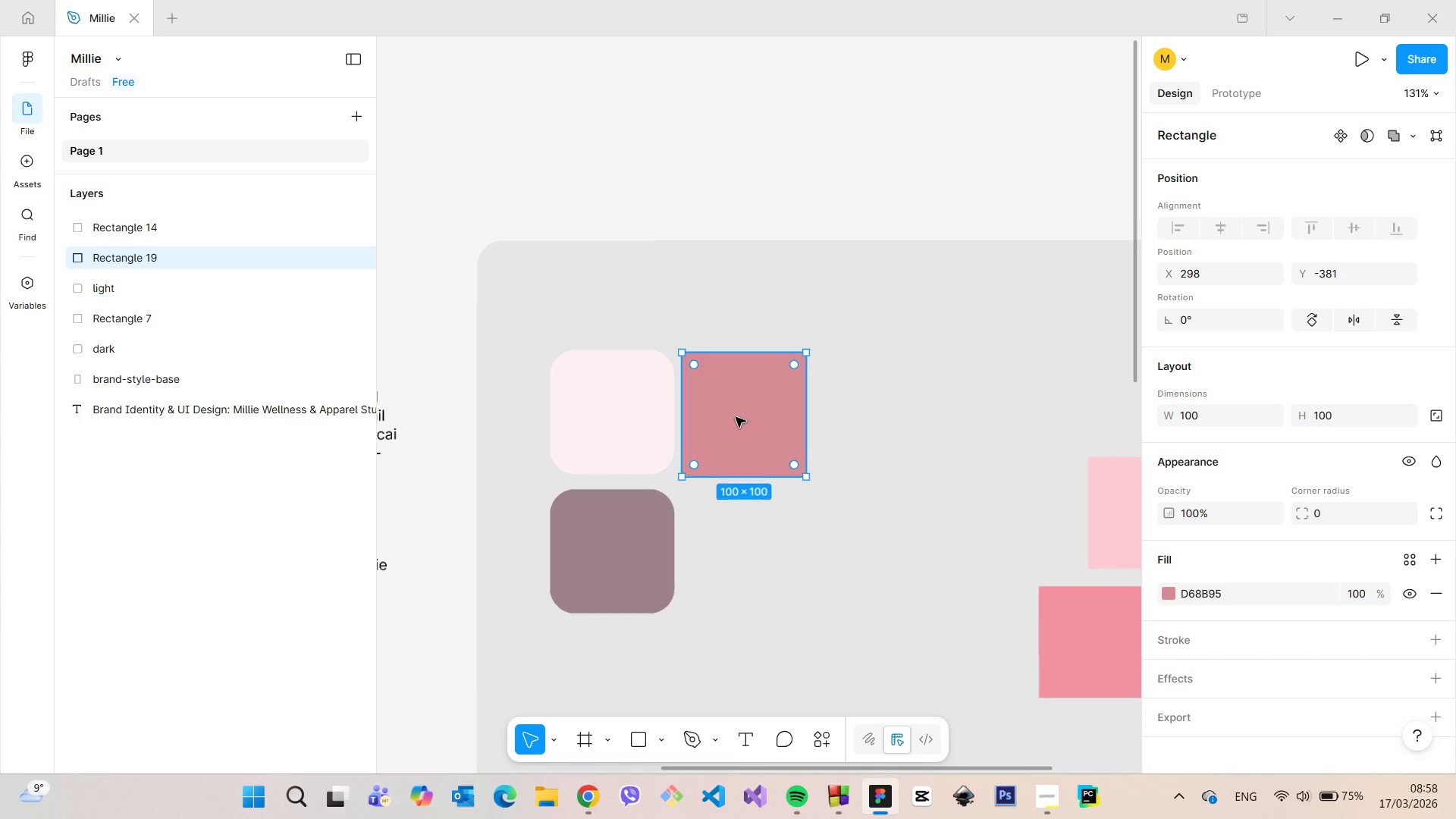 
scroll: coordinate [736, 417], scroll_direction: down, amount: 1.0
 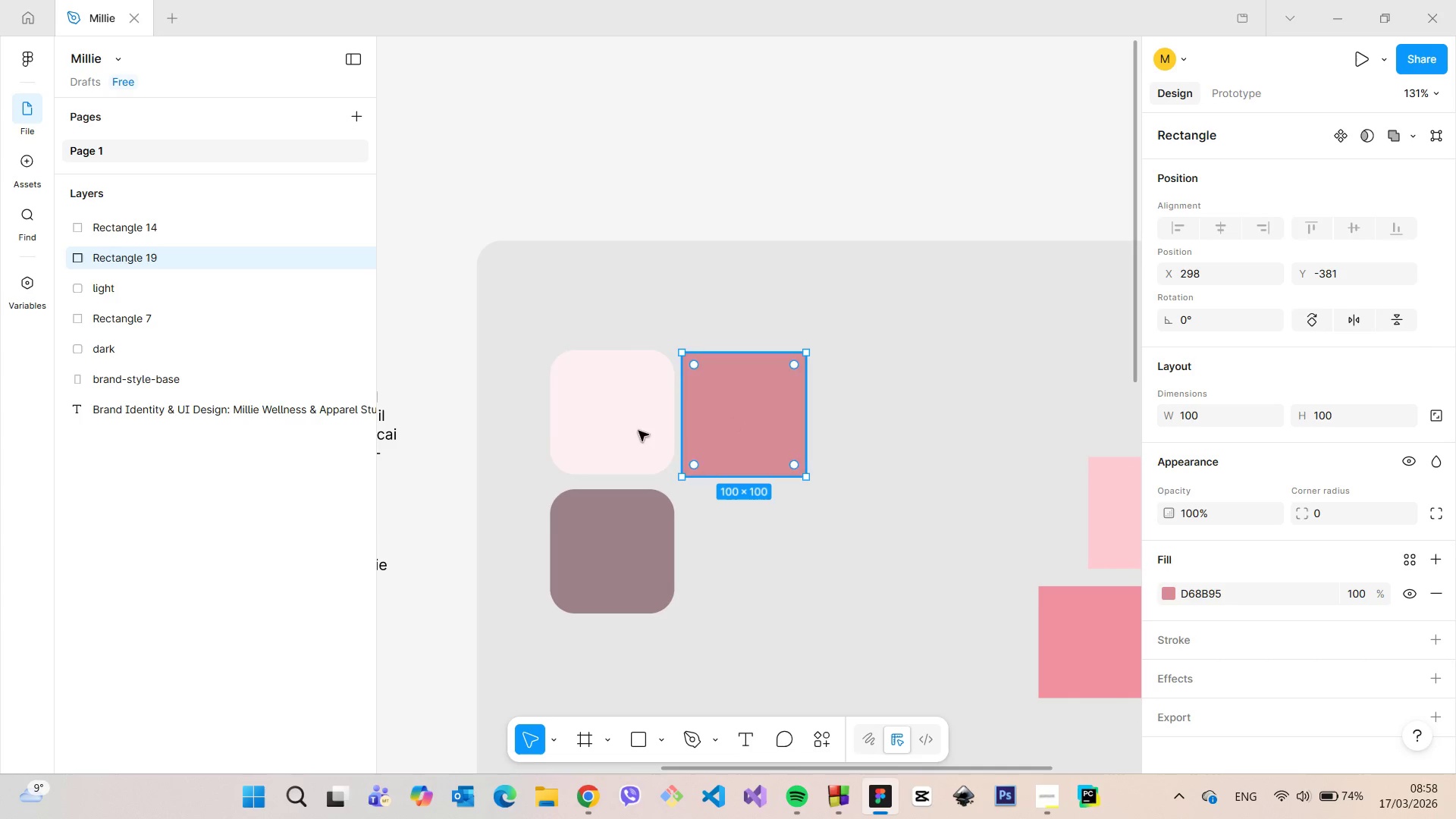 
left_click([612, 432])
 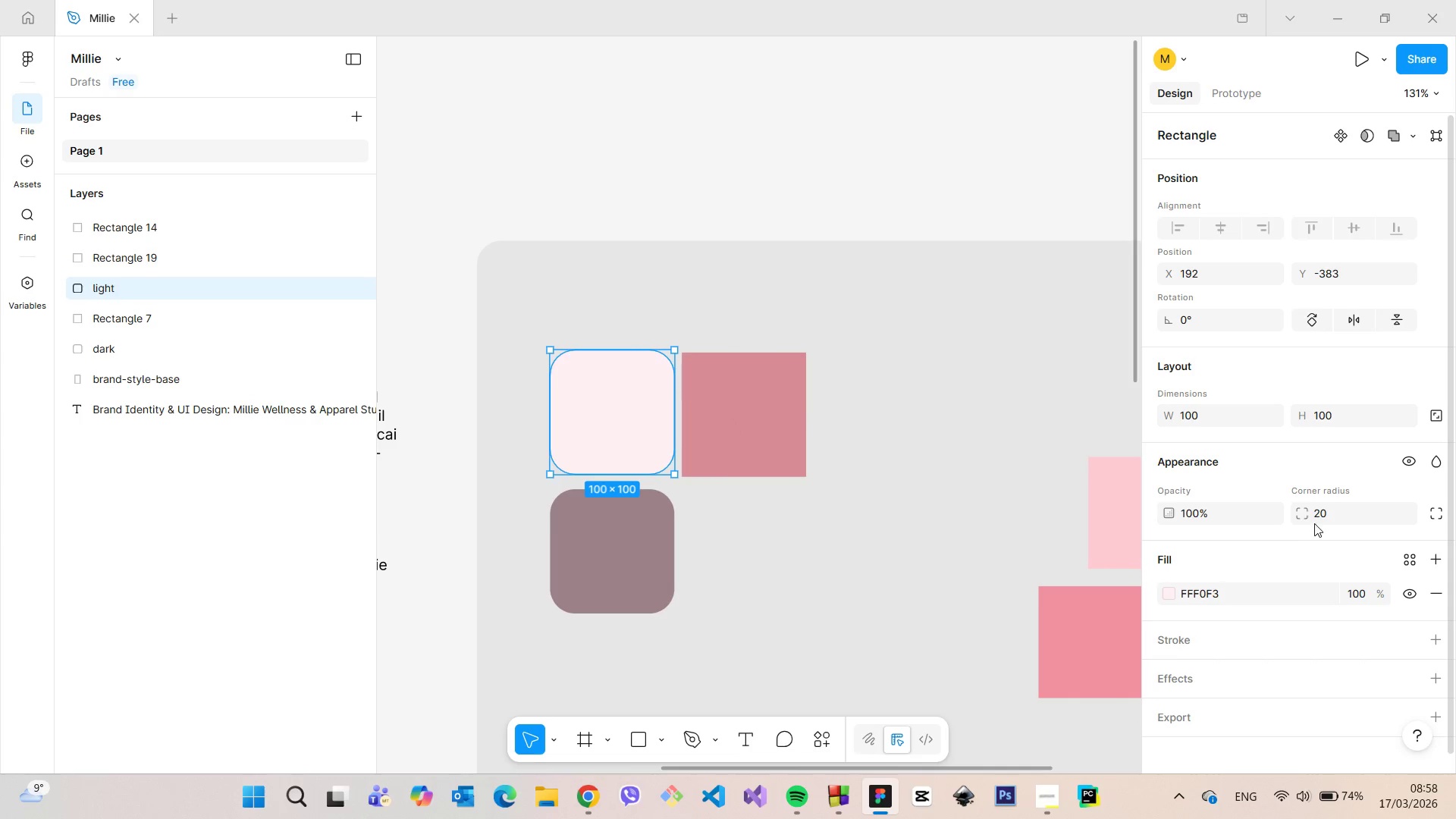 
left_click_drag(start_coordinate=[1318, 523], to_coordinate=[728, 403])
 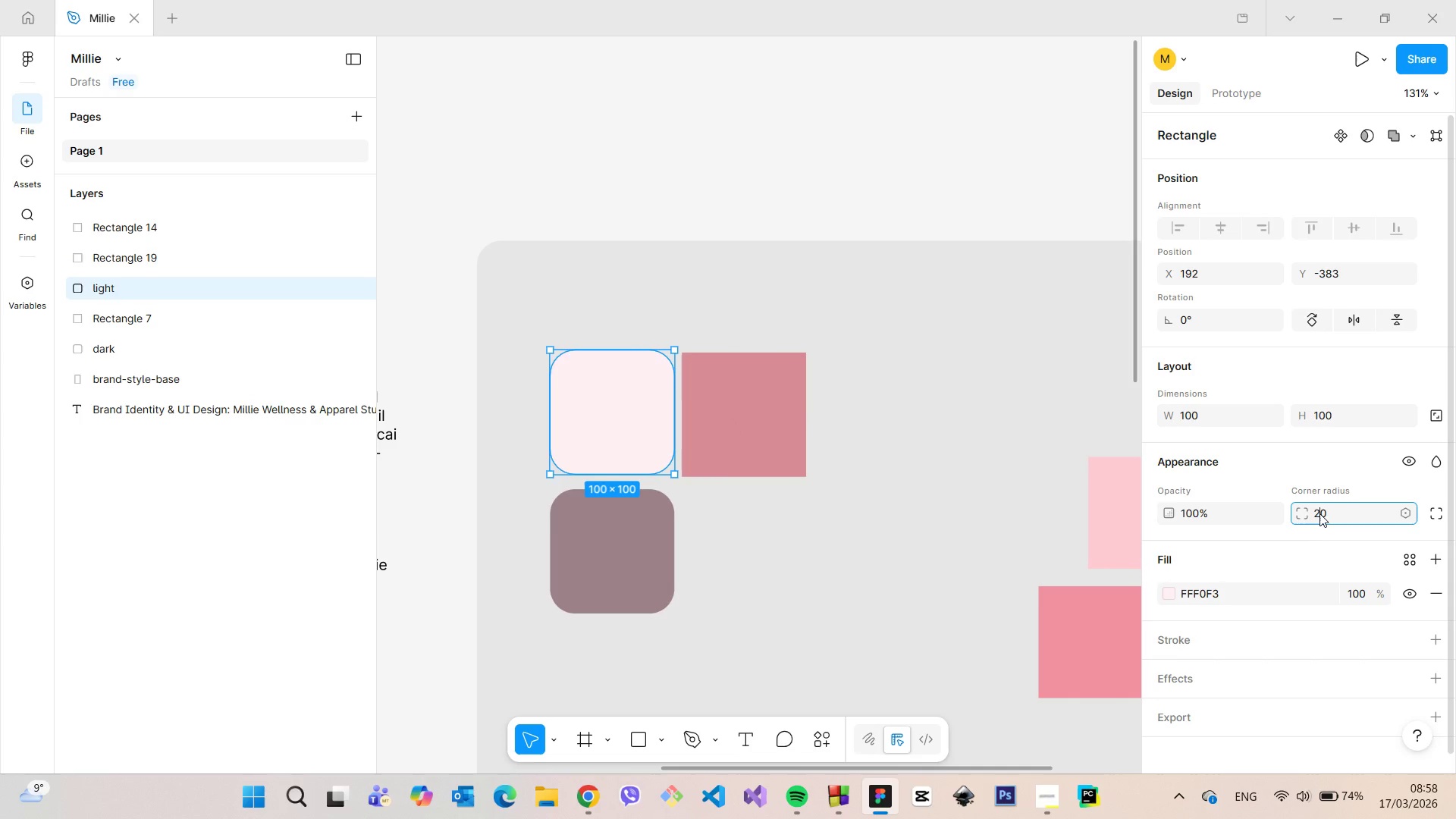 
left_click([1320, 513])
 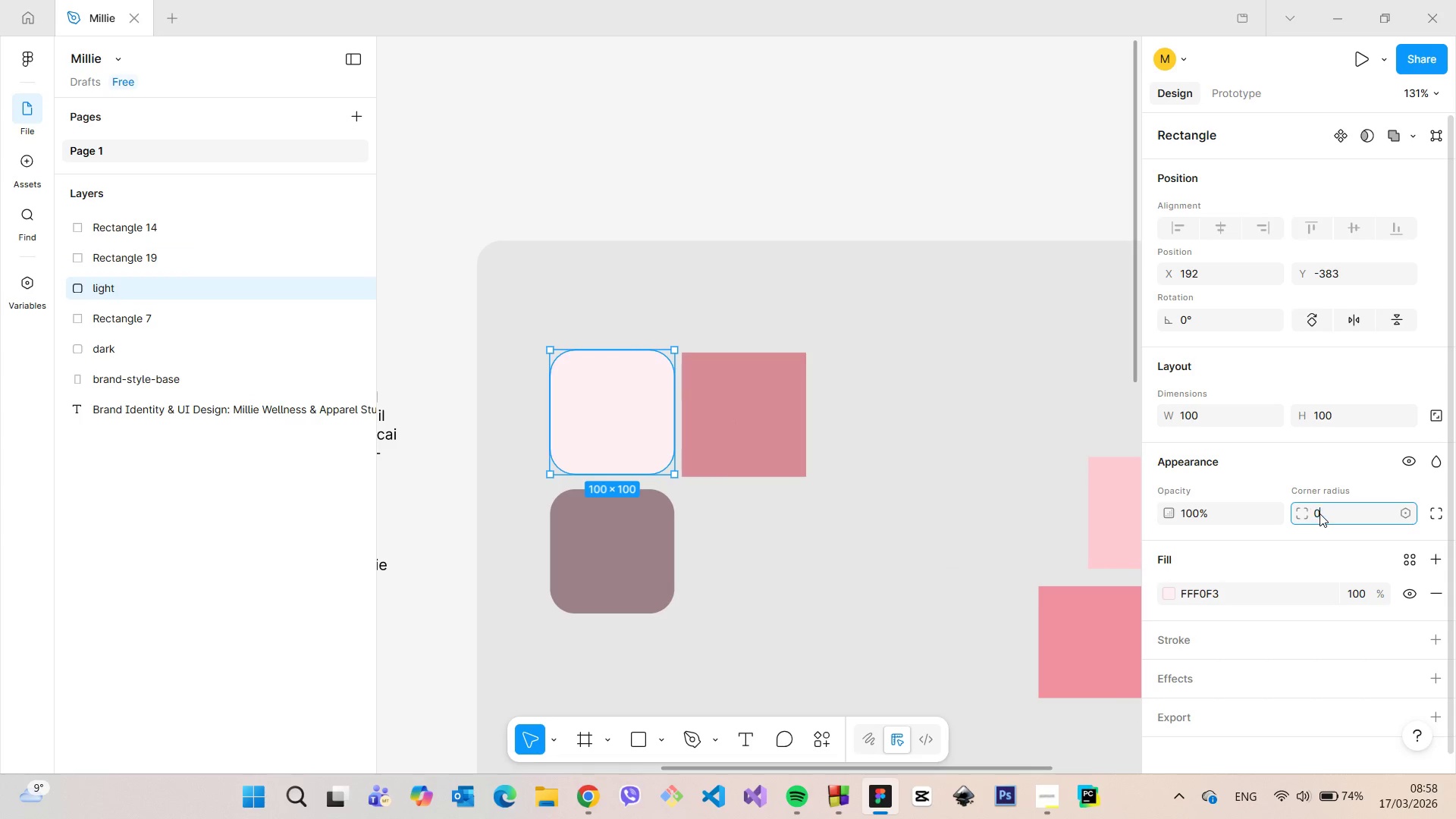 
key(0)
 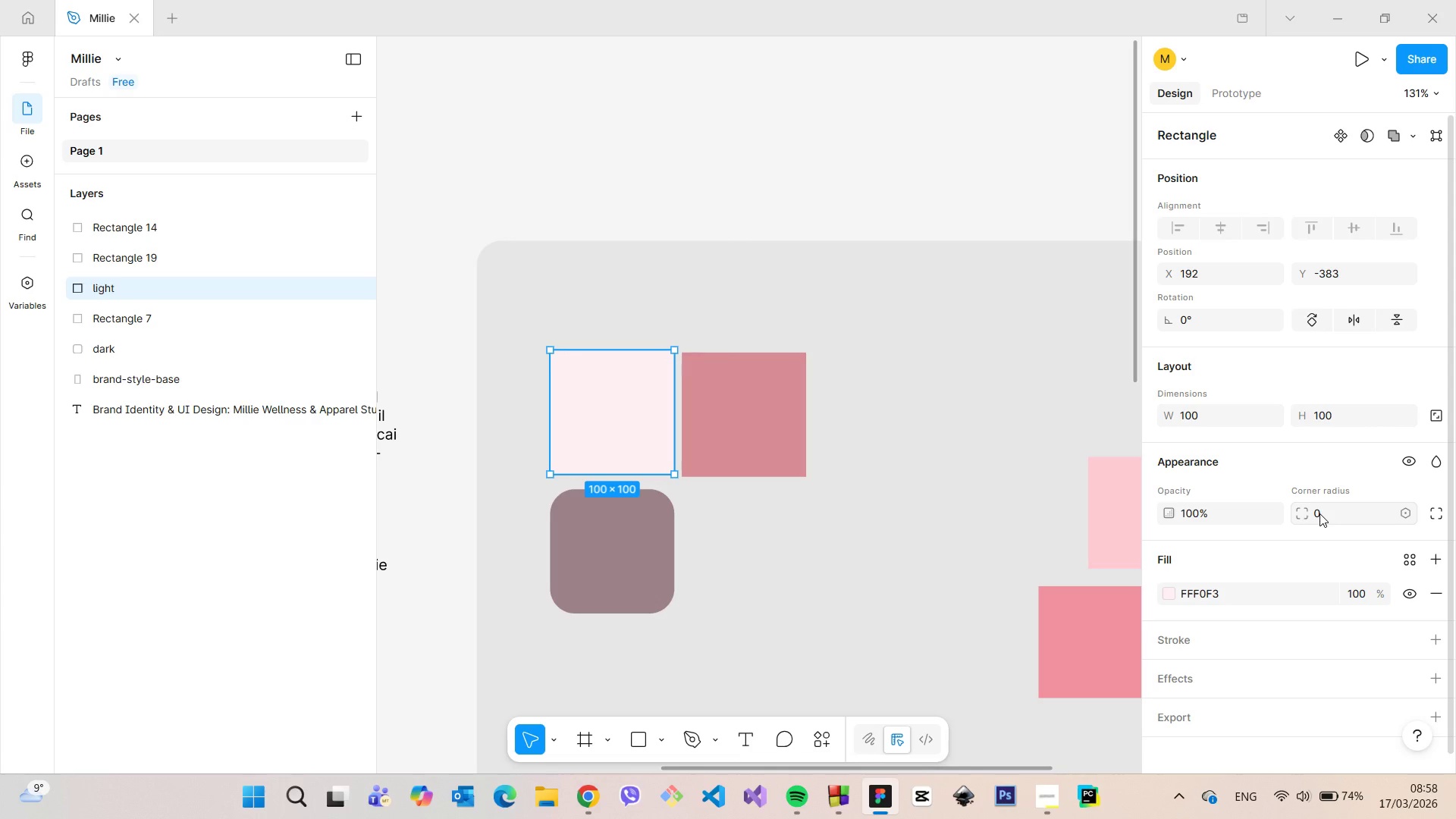 
key(Enter)
 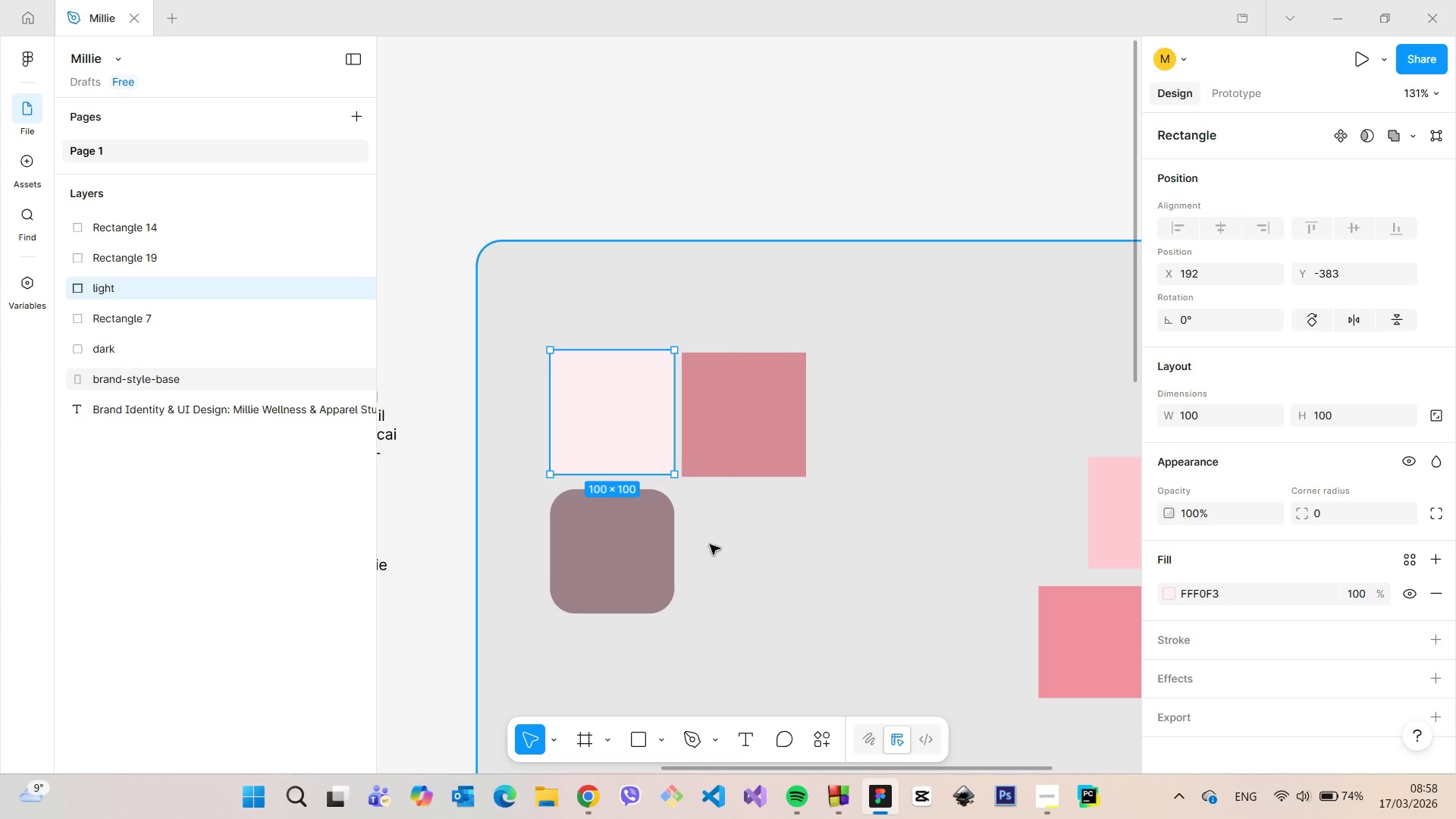 
left_click([639, 560])
 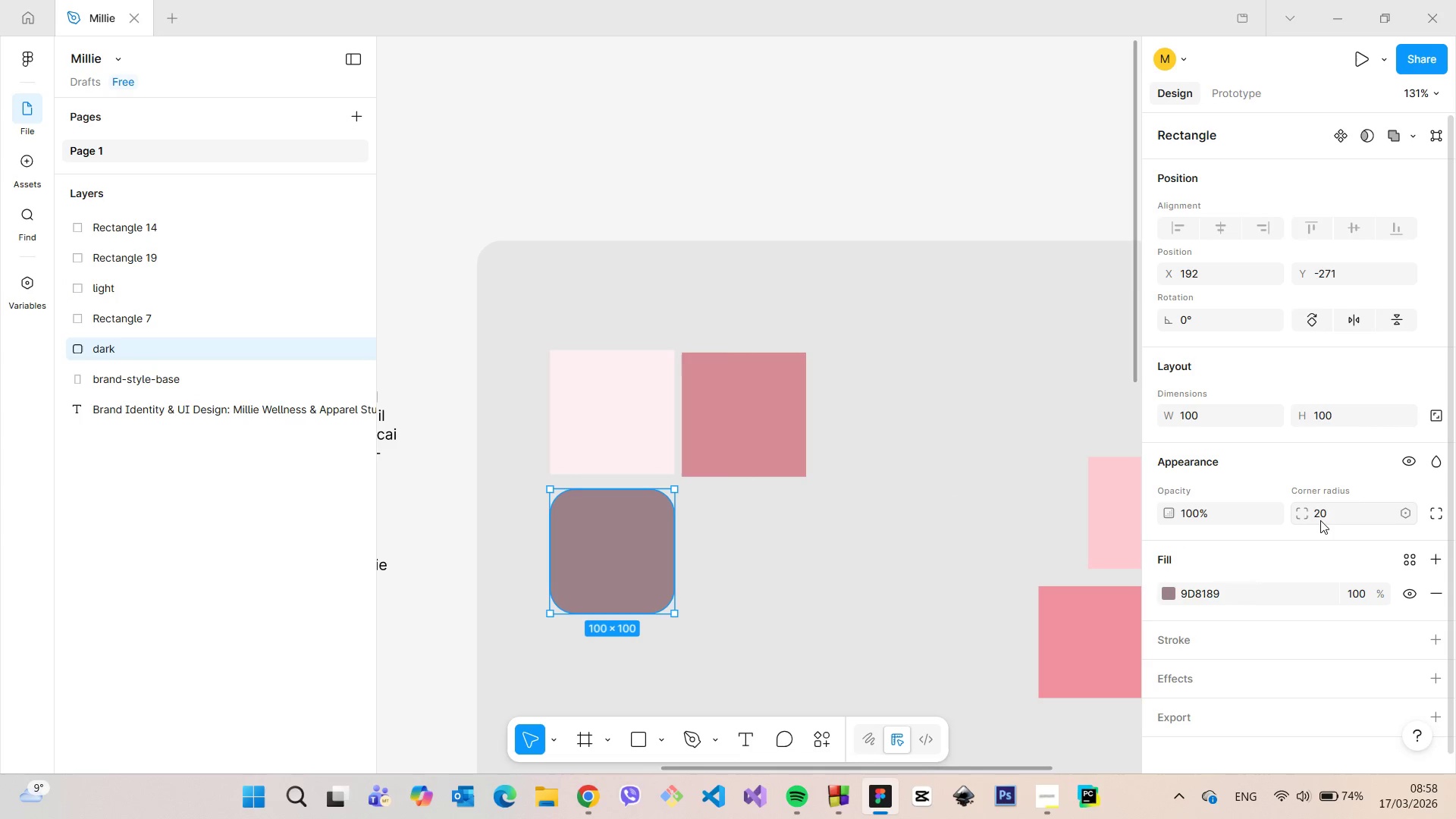 
left_click([1324, 520])
 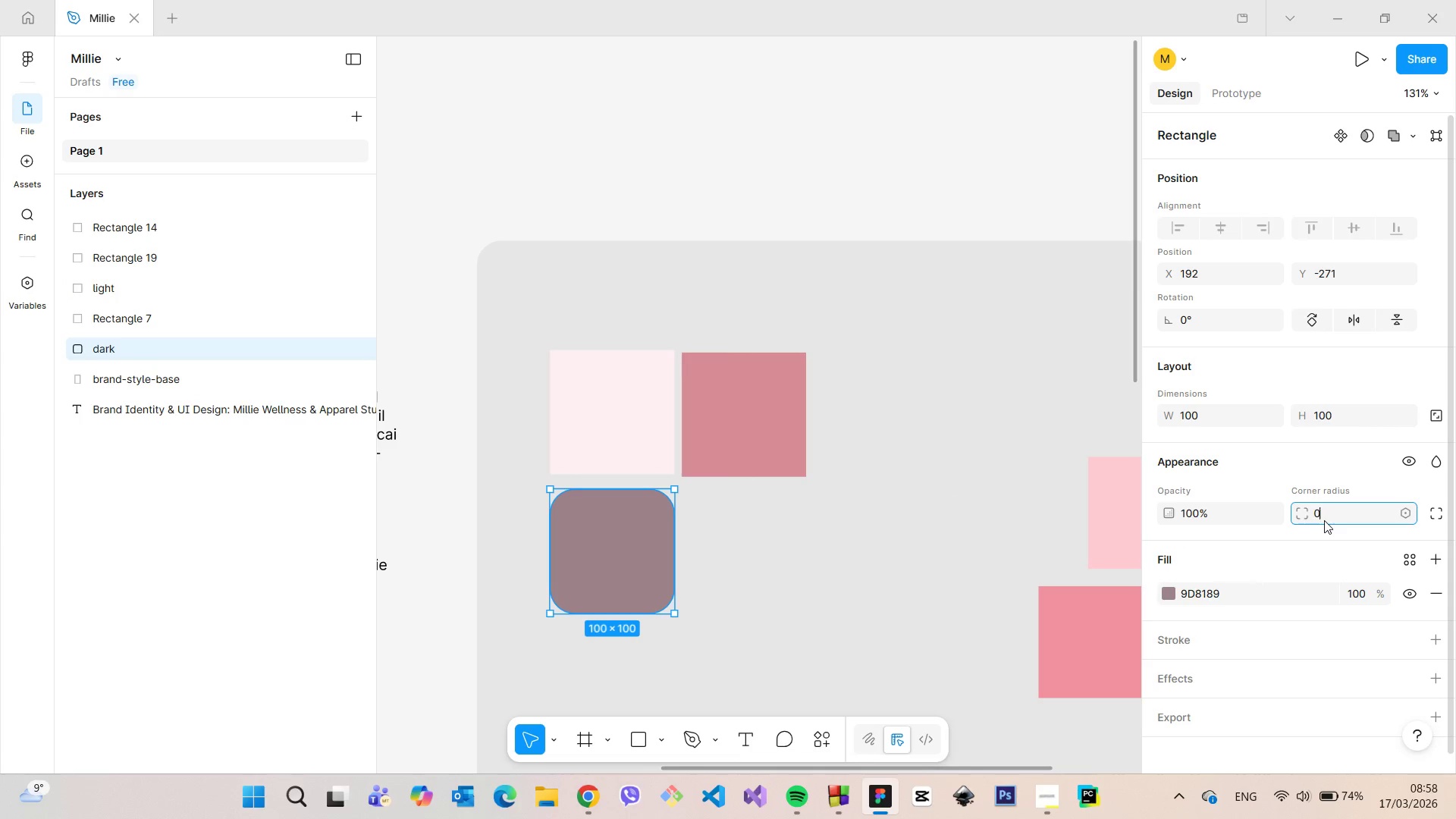 
key(0)
 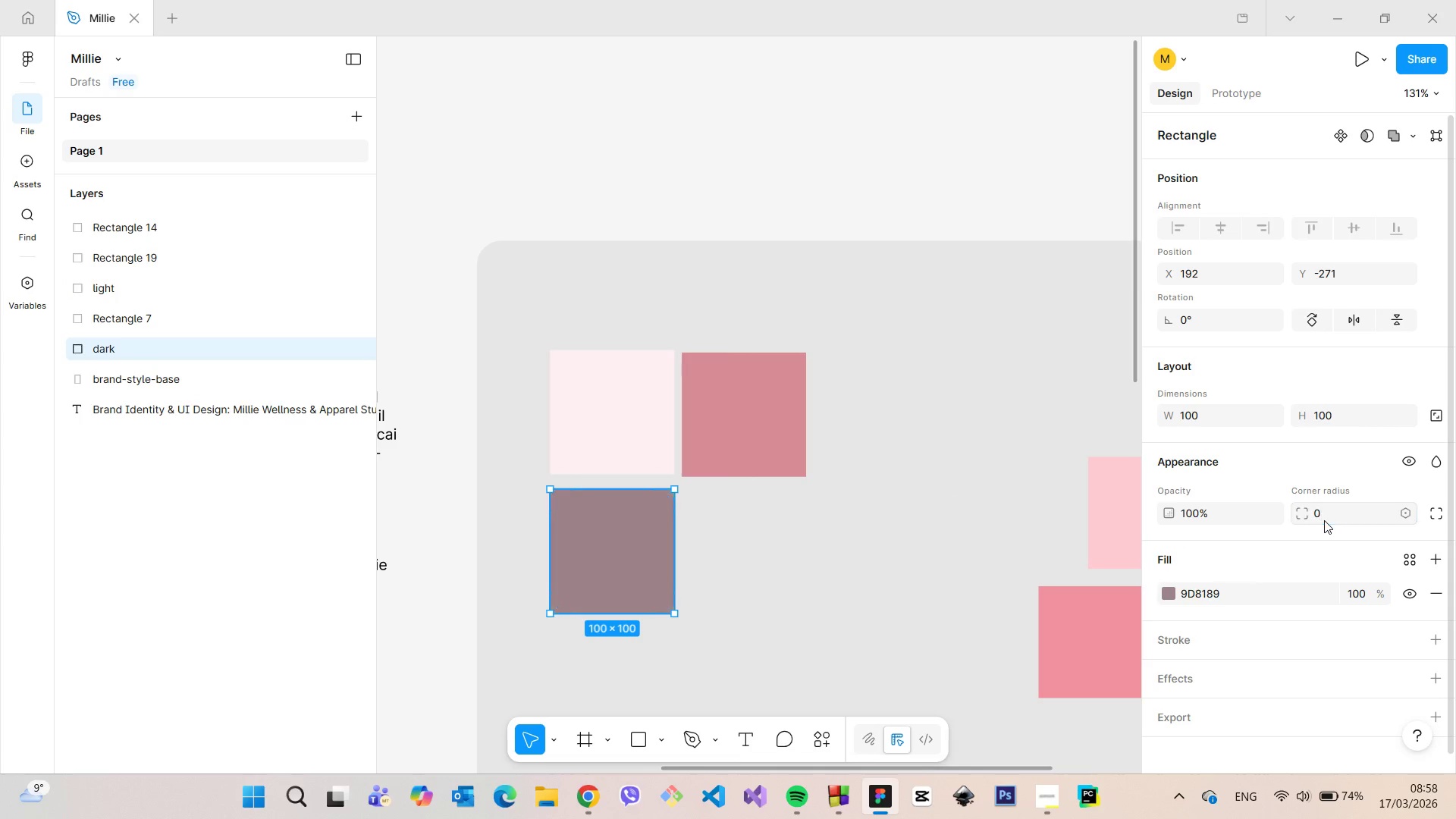 
key(Enter)
 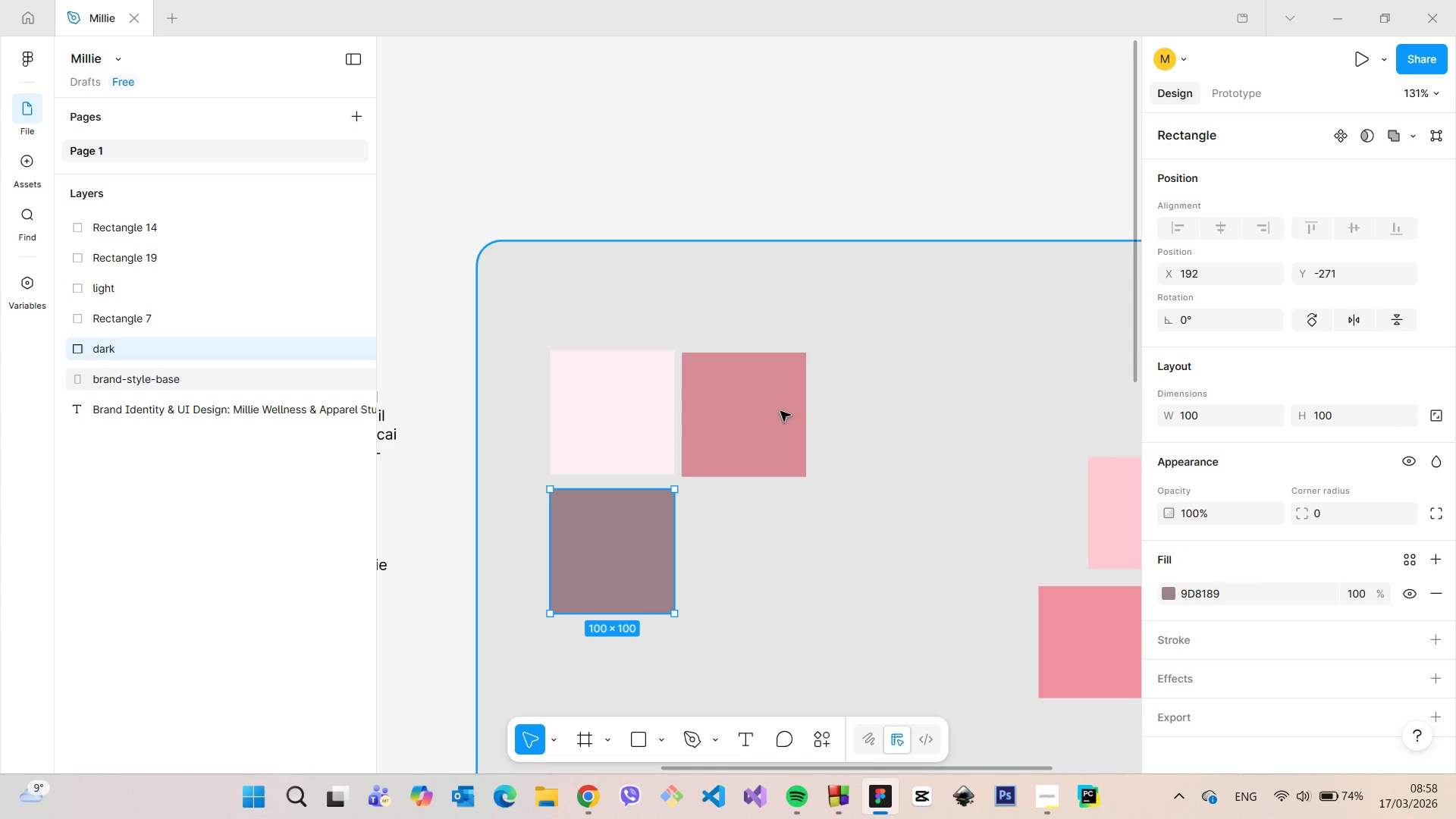 
left_click([762, 401])
 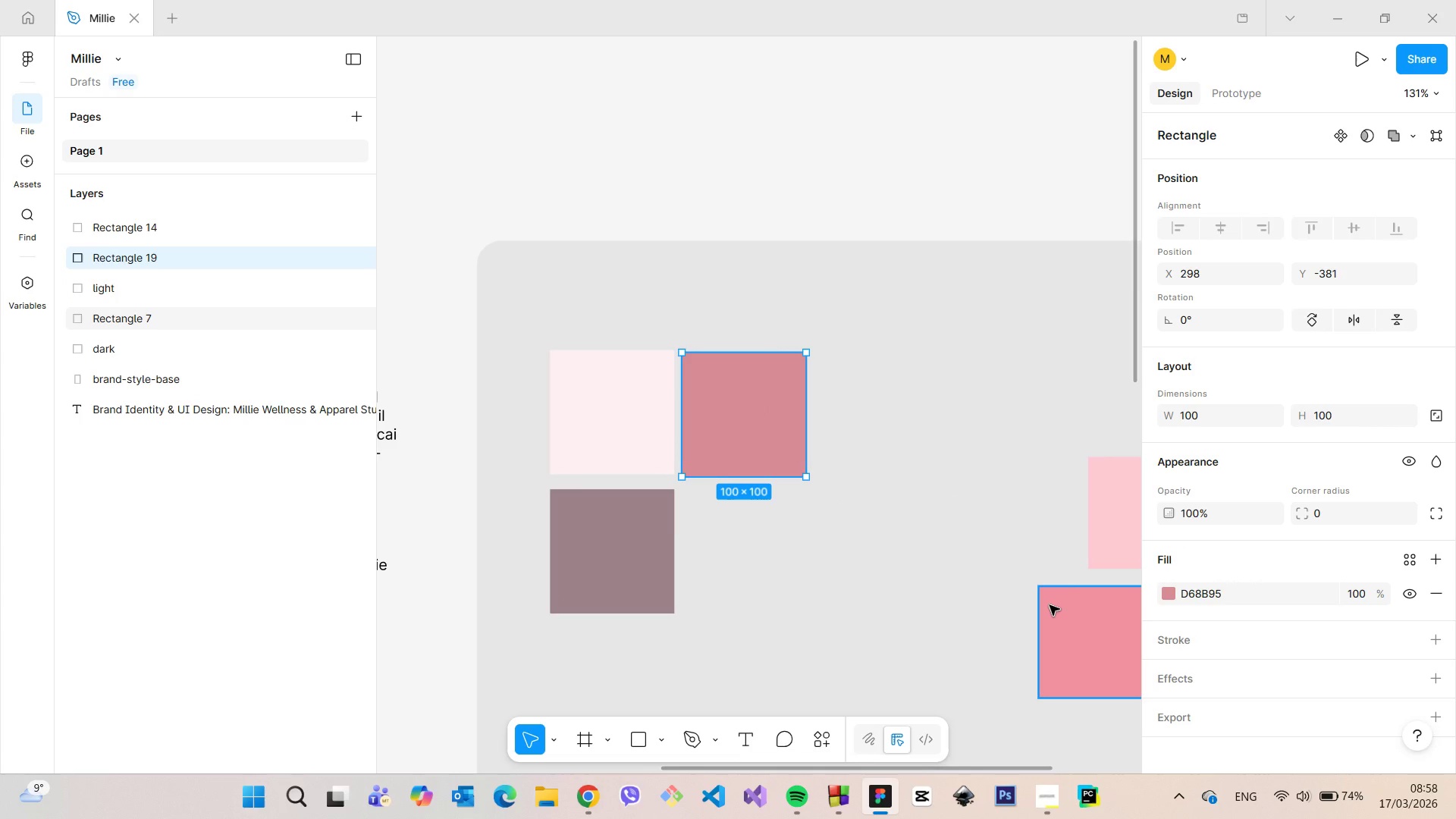 
left_click([966, 563])
 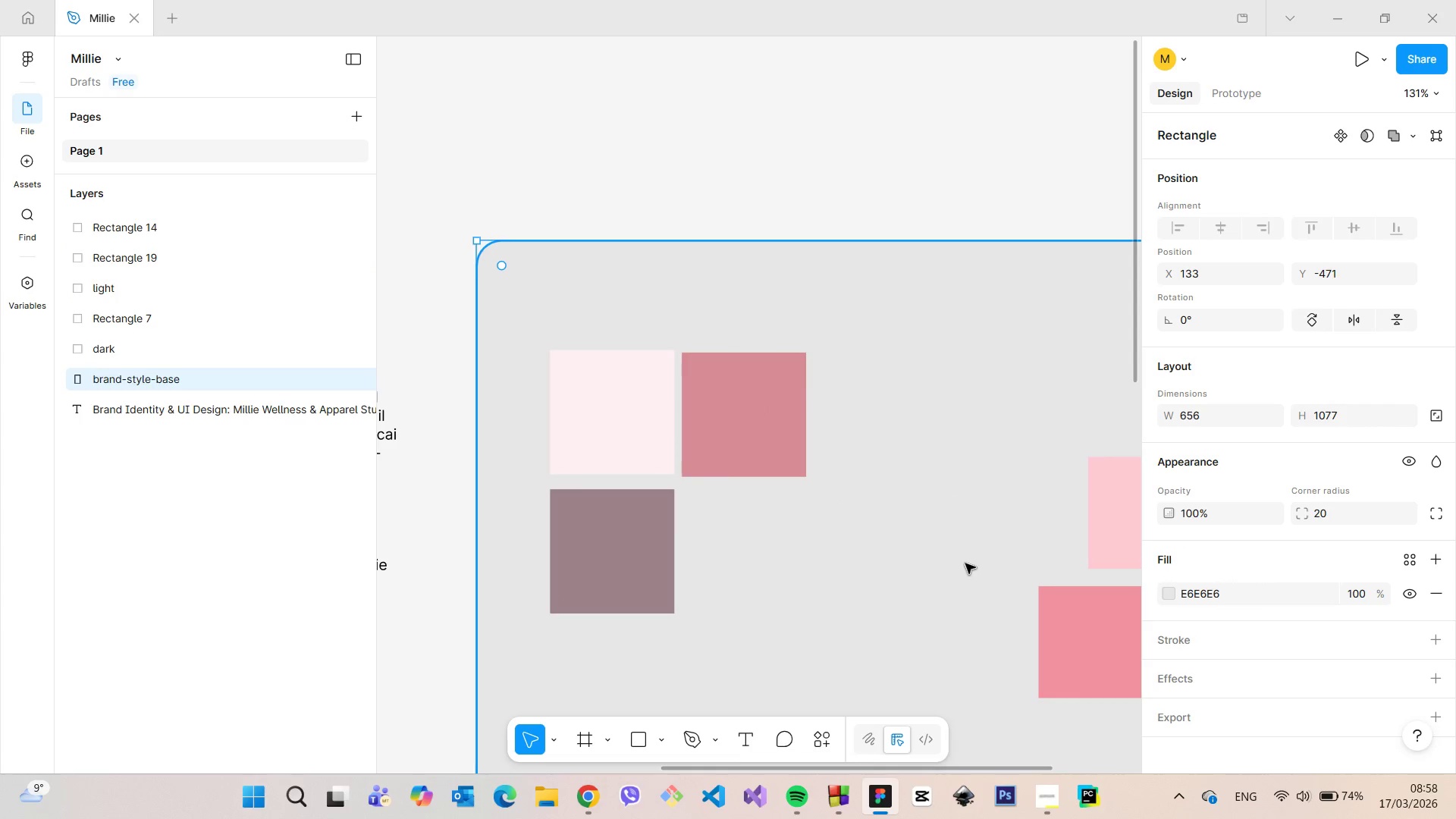 
left_click([733, 565])
 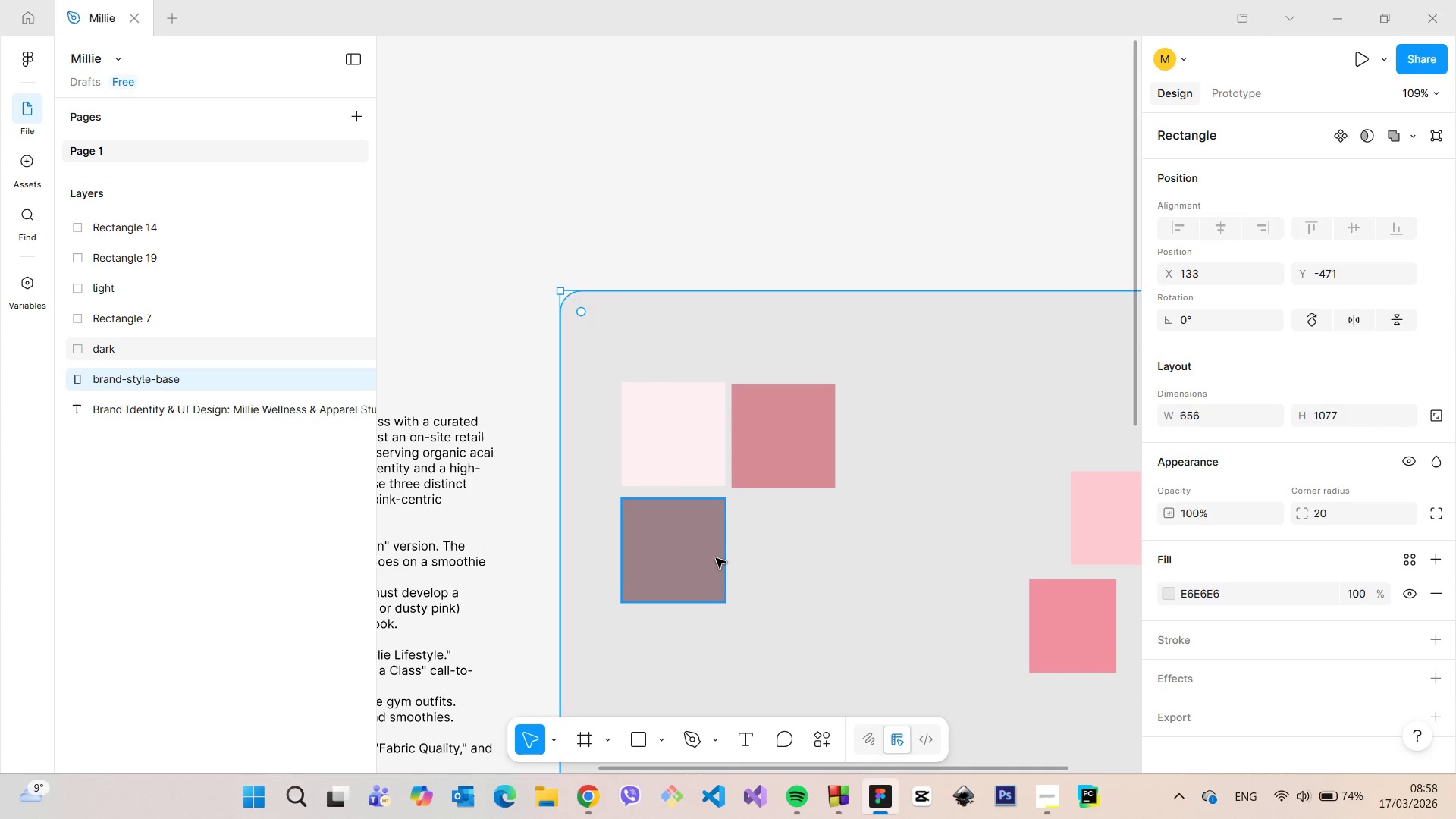 
scroll: coordinate [962, 565], scroll_direction: down, amount: 3.0
 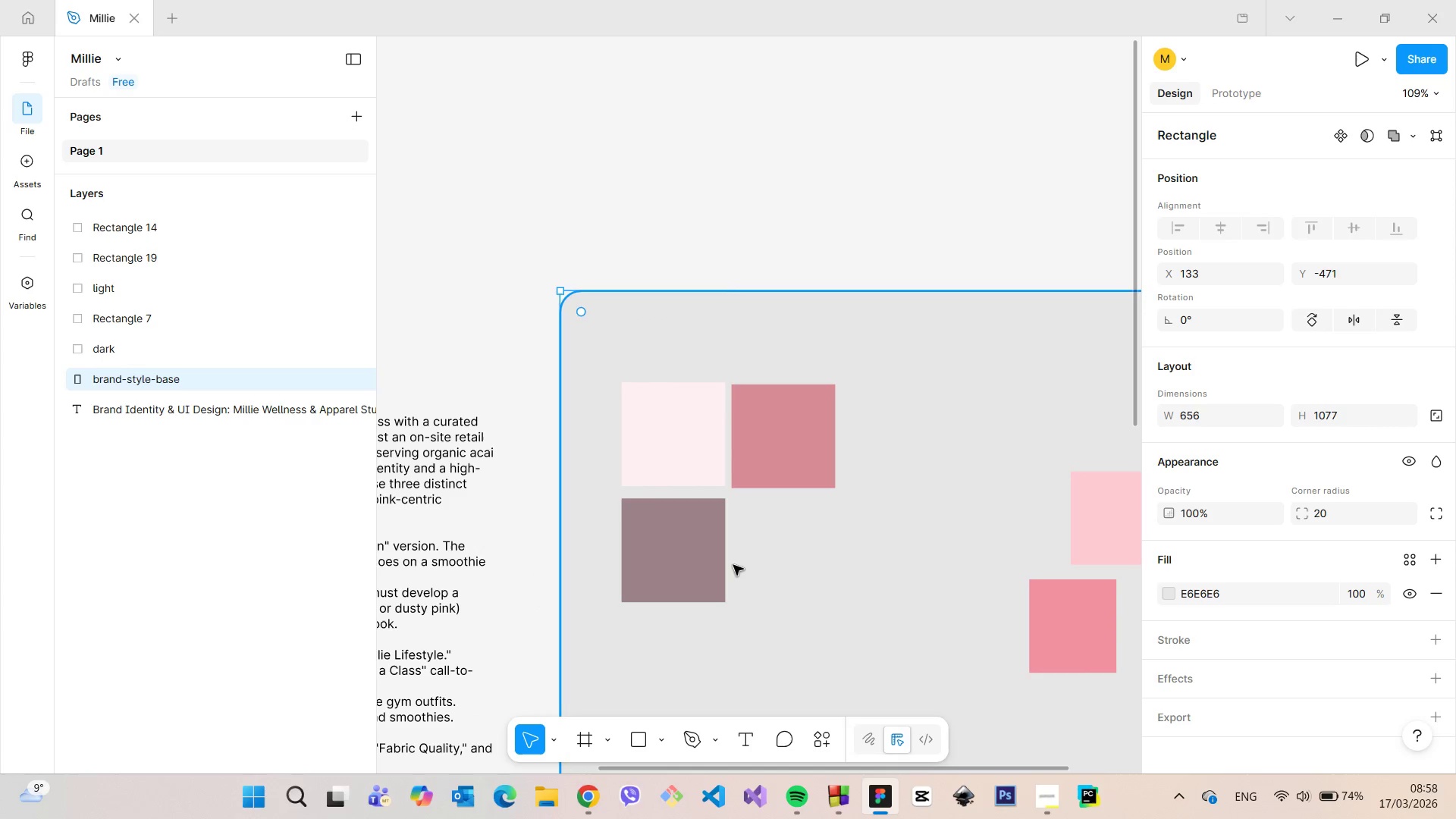 
double_click([716, 558])
 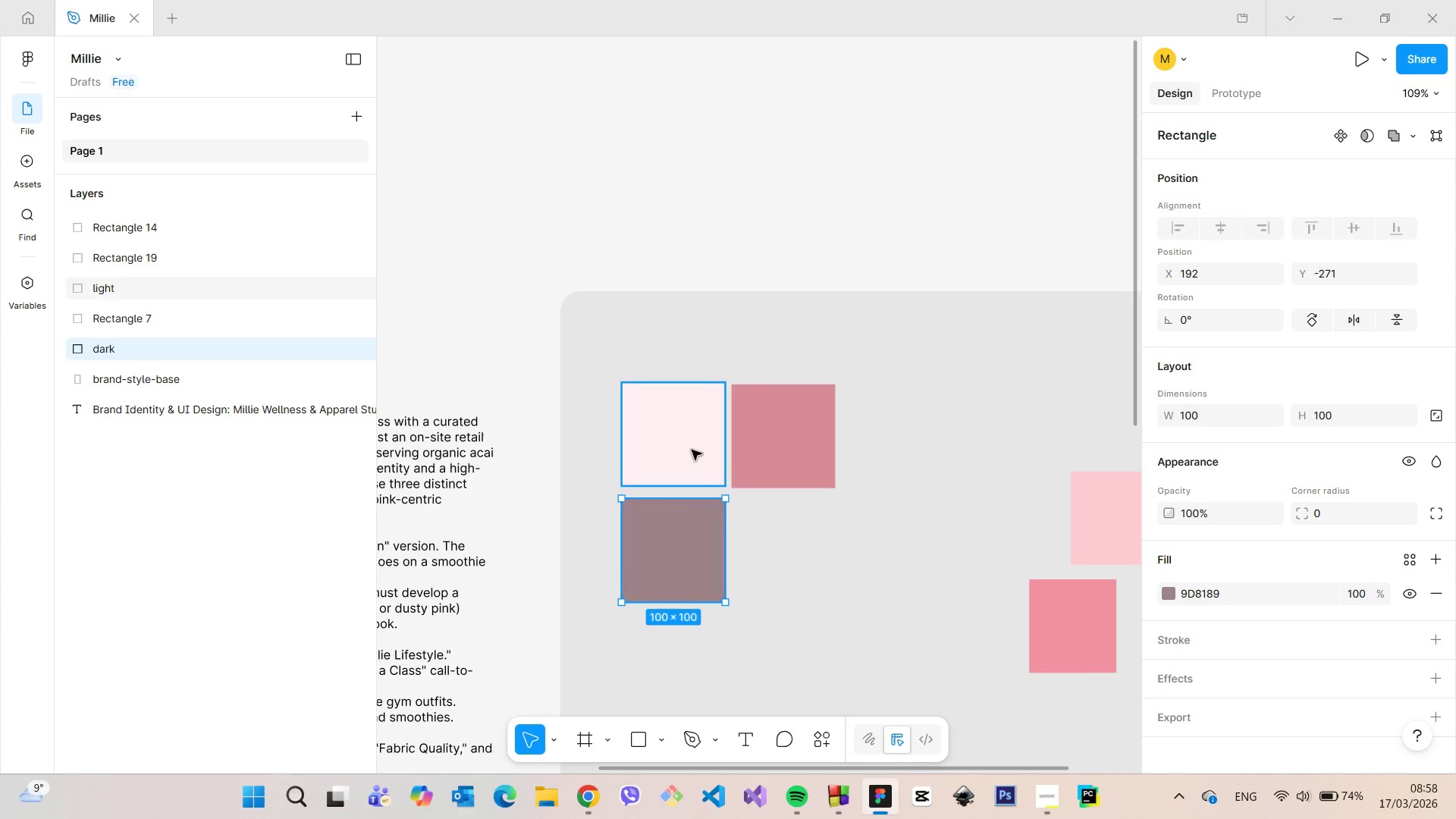 
hold_key(key=ShiftLeft, duration=1.17)
left_click([692, 445])
 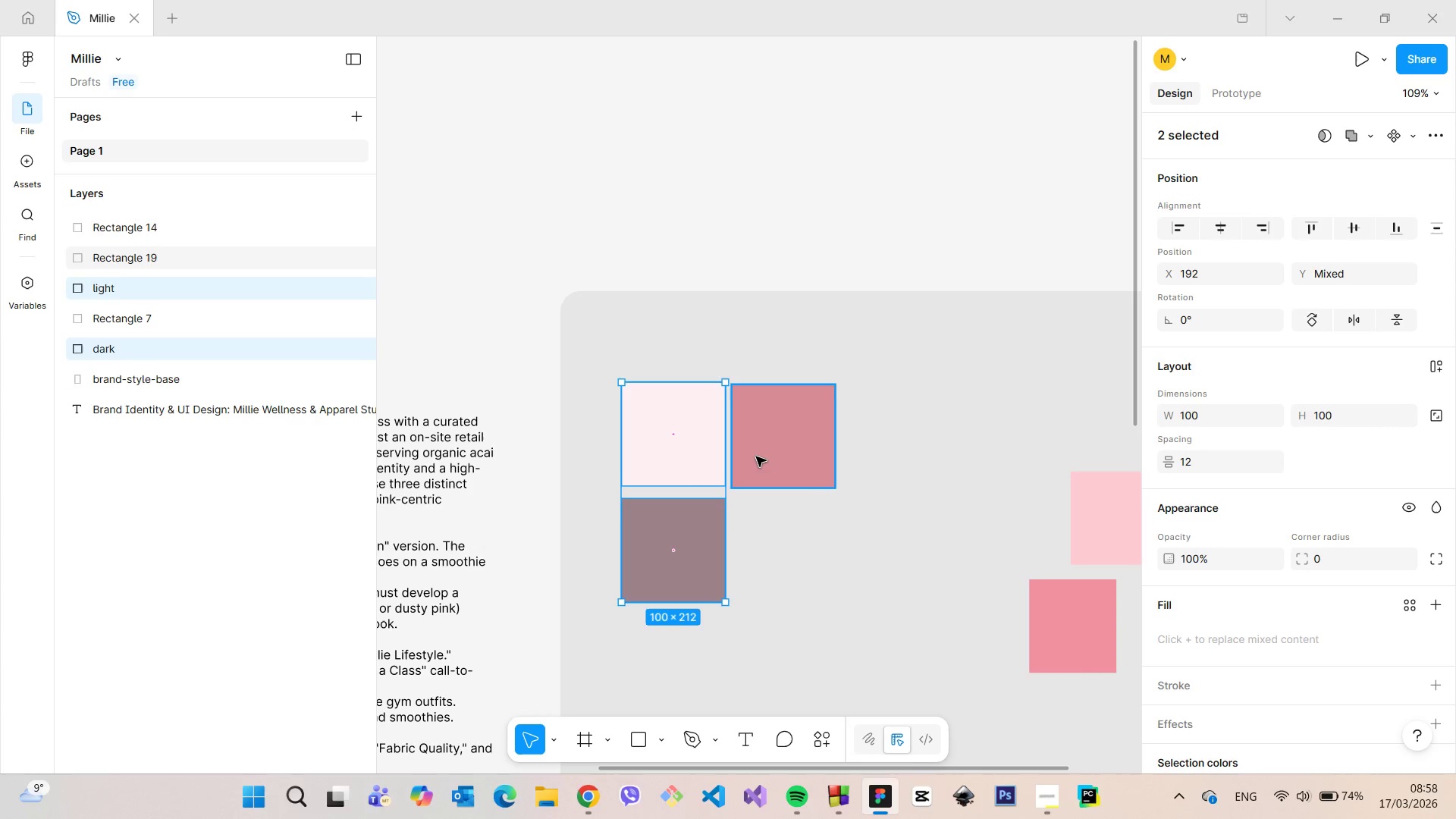 
double_click([756, 457])
 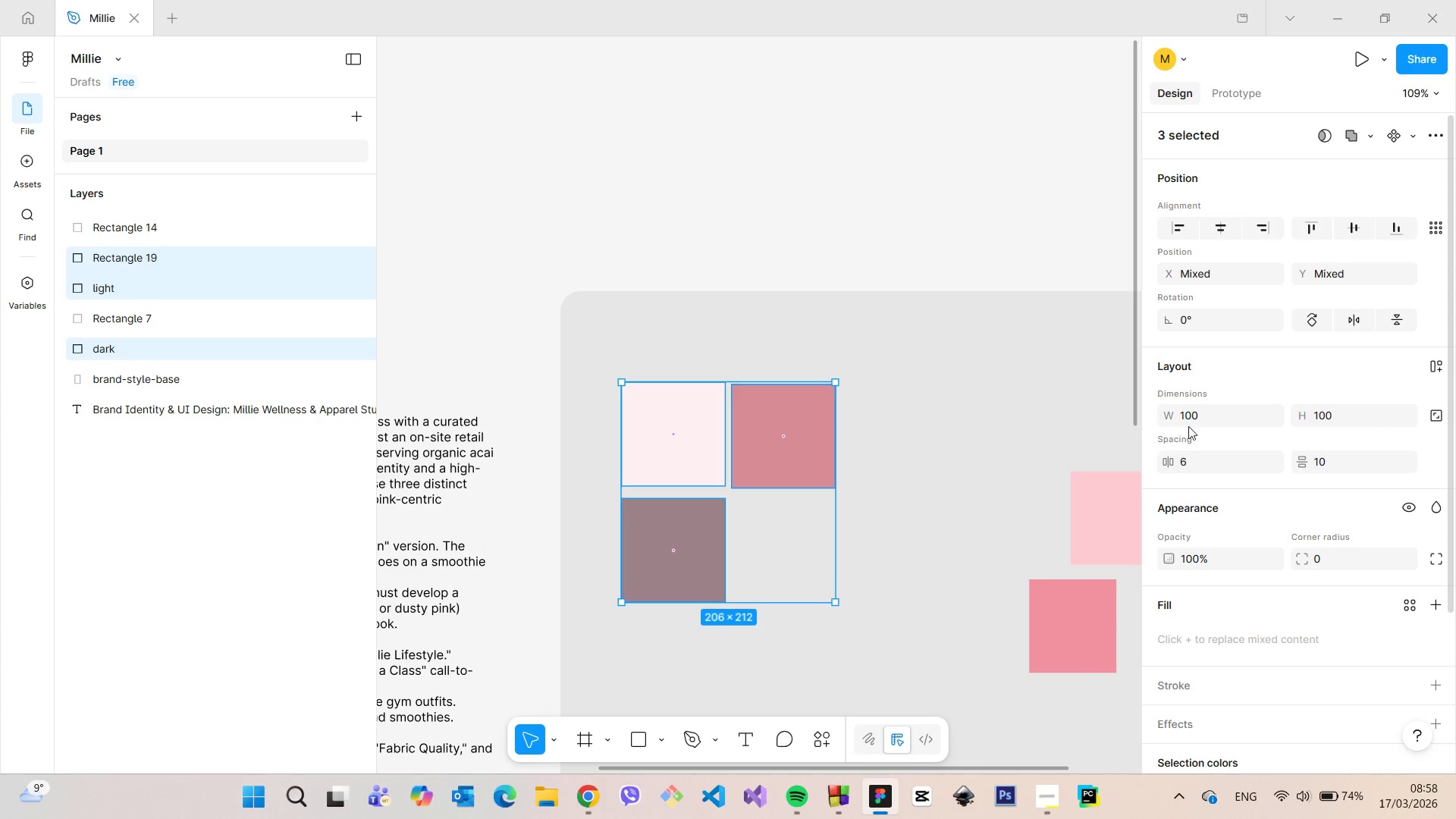 
left_click([1194, 420])
 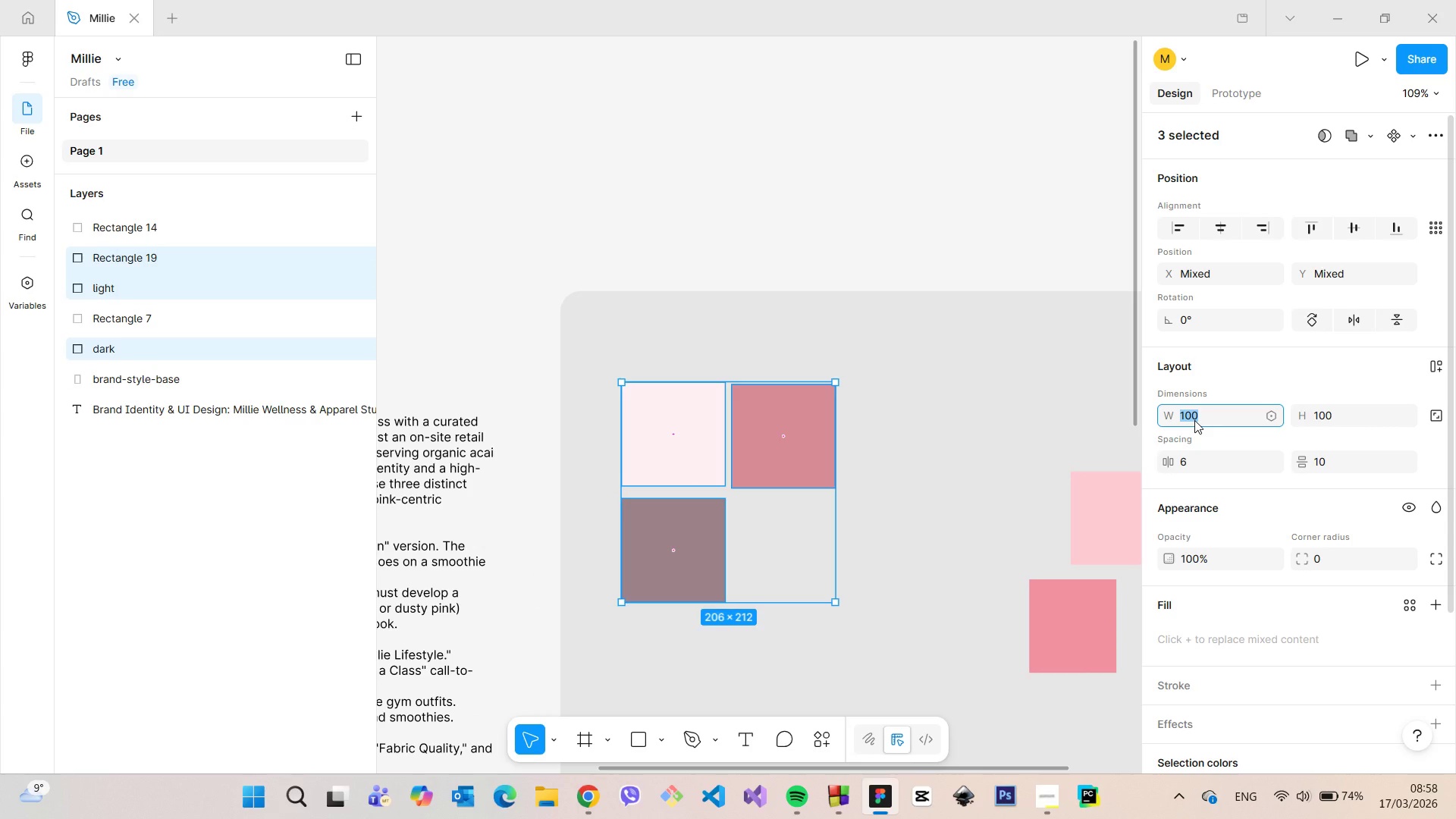 
type(80)
 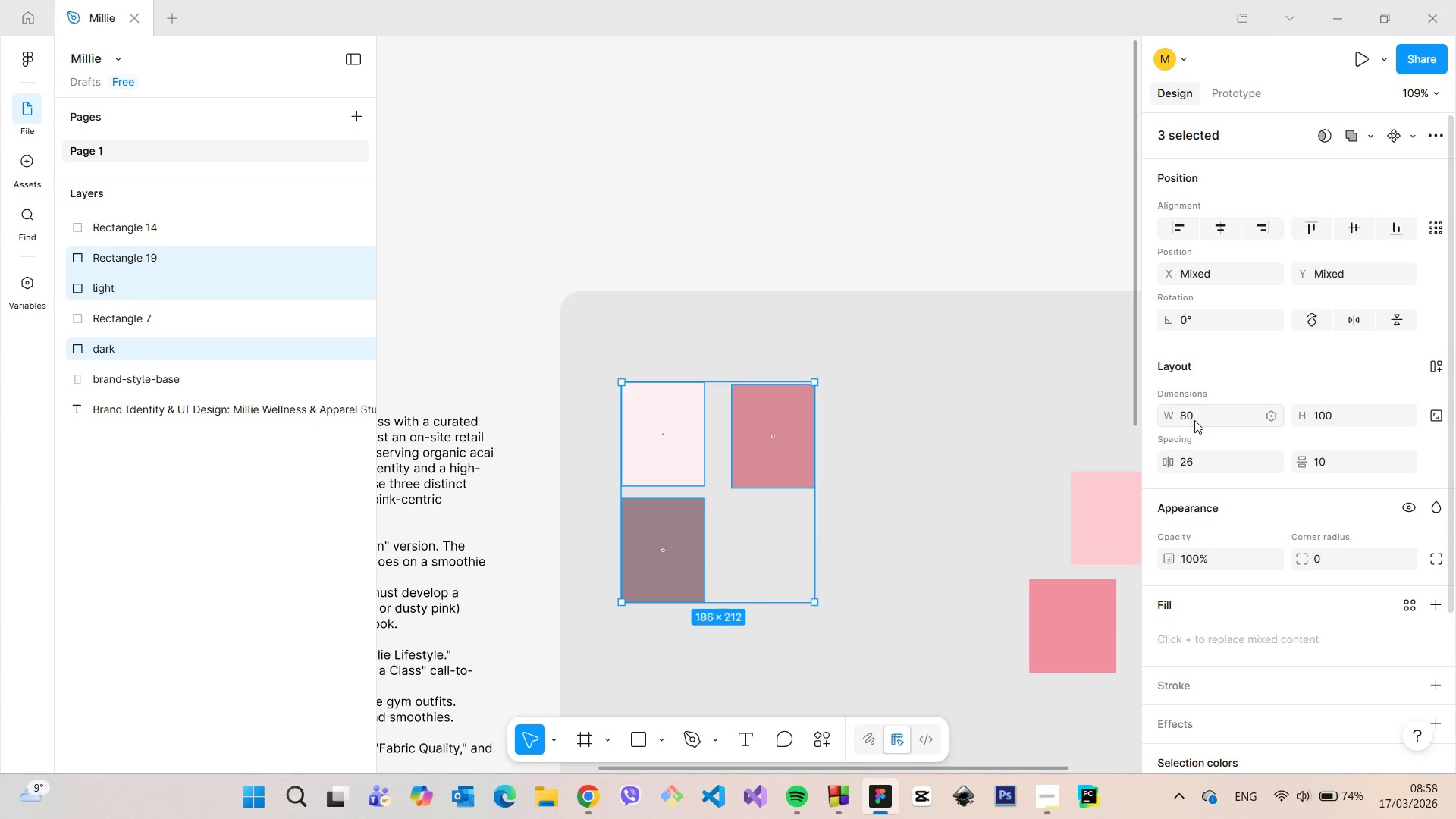 
key(Enter)
 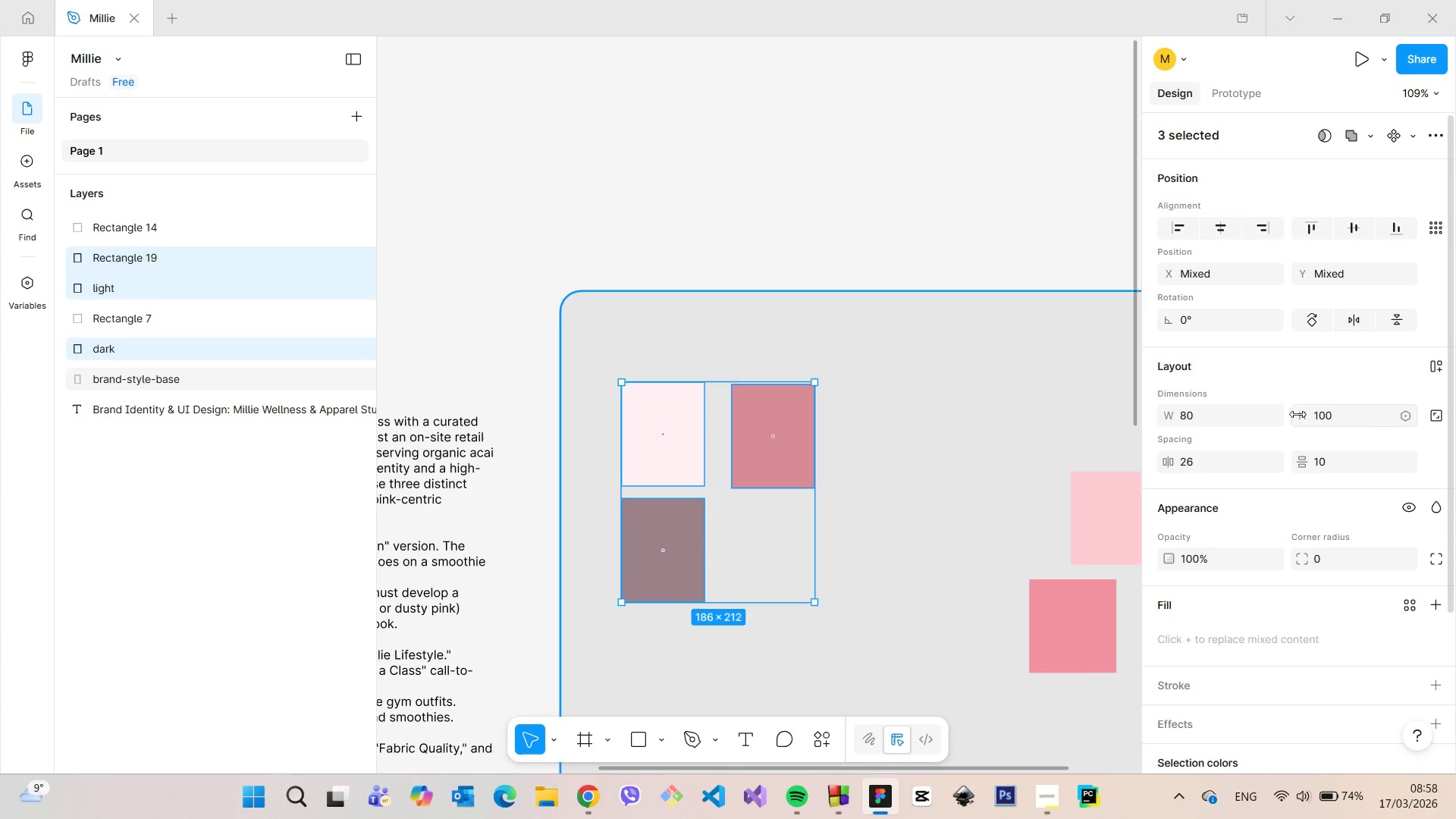 
left_click([1323, 414])
 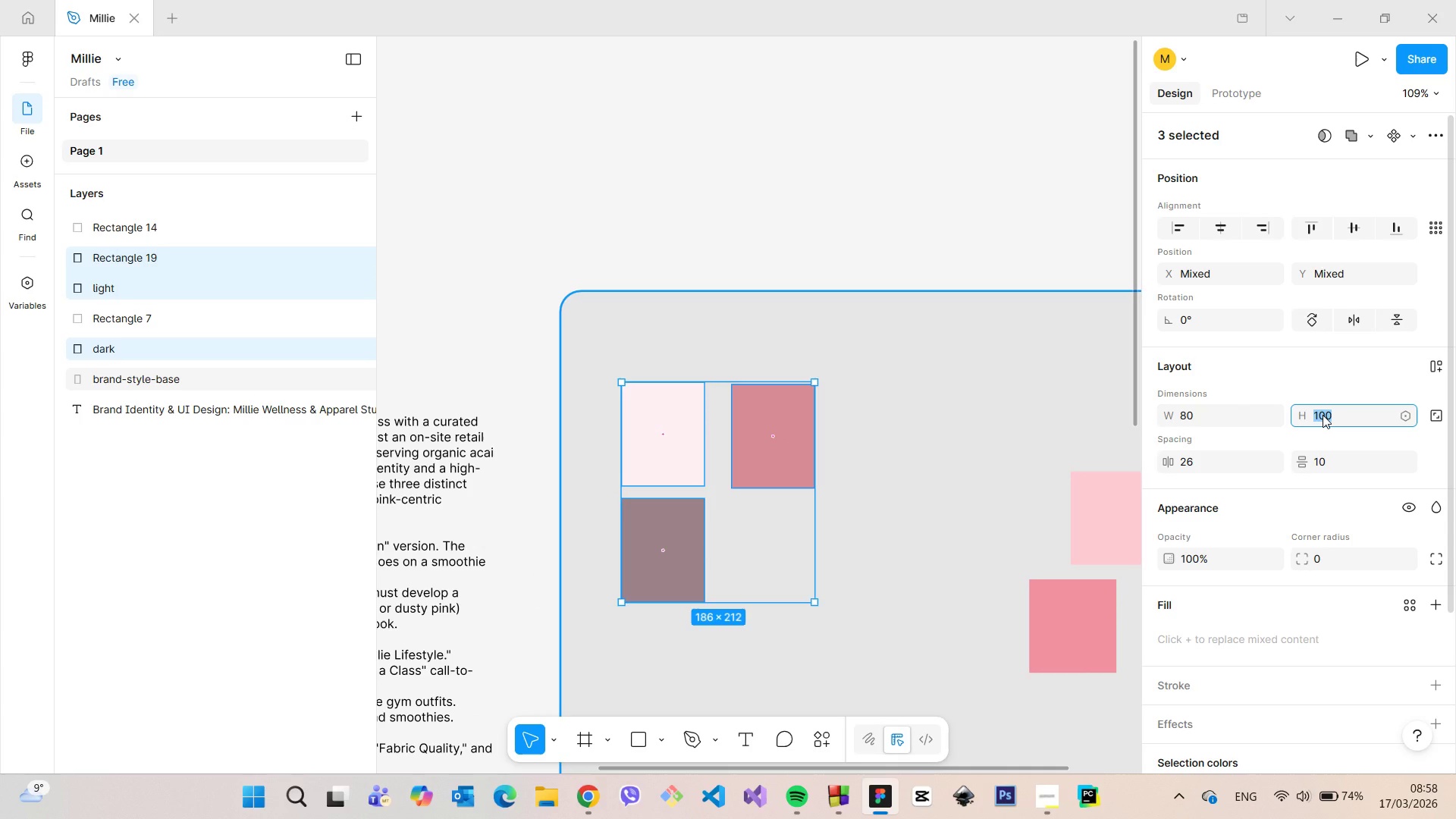 
type(80)
 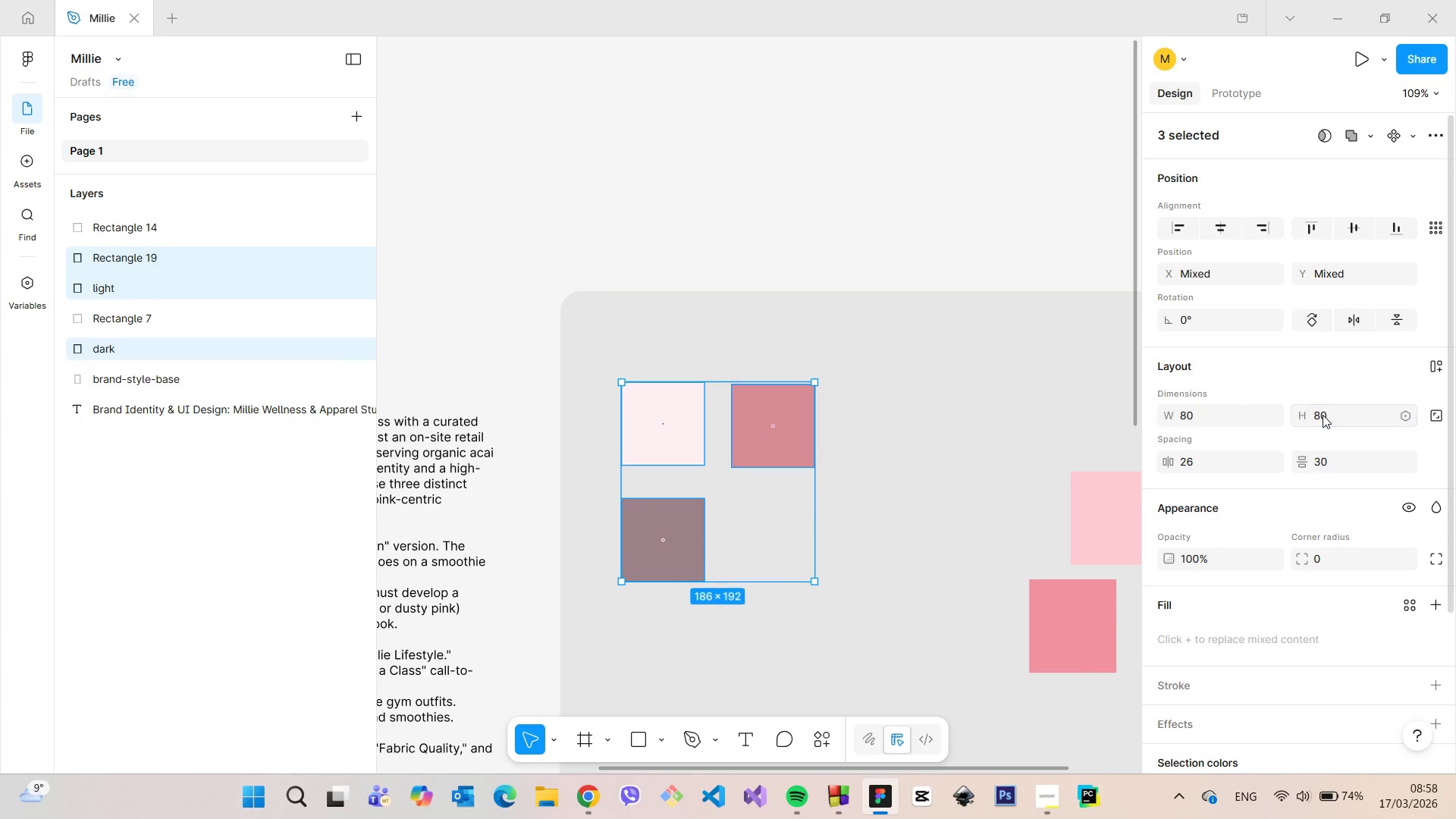 
key(Enter)
 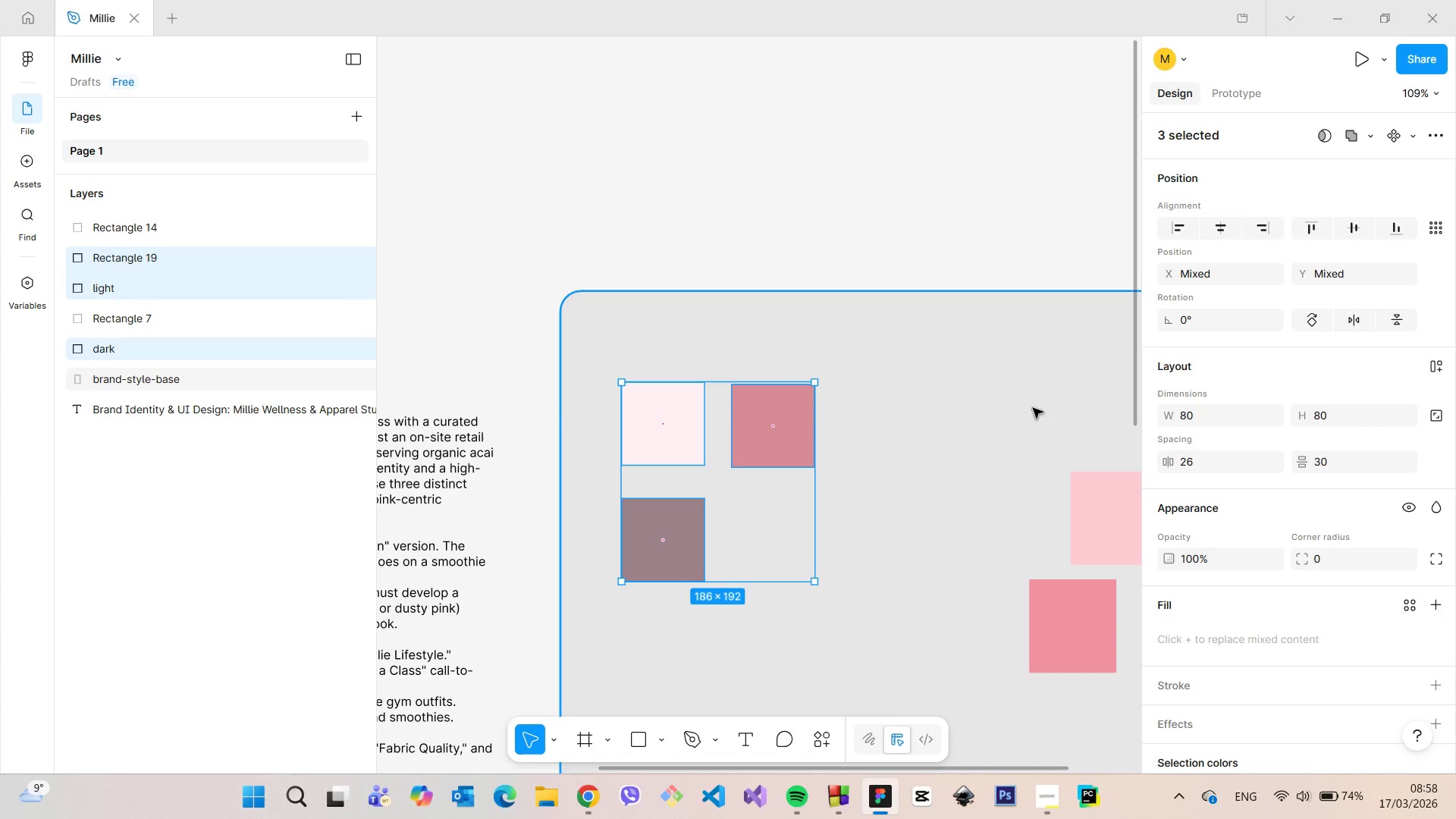 
left_click([931, 416])
 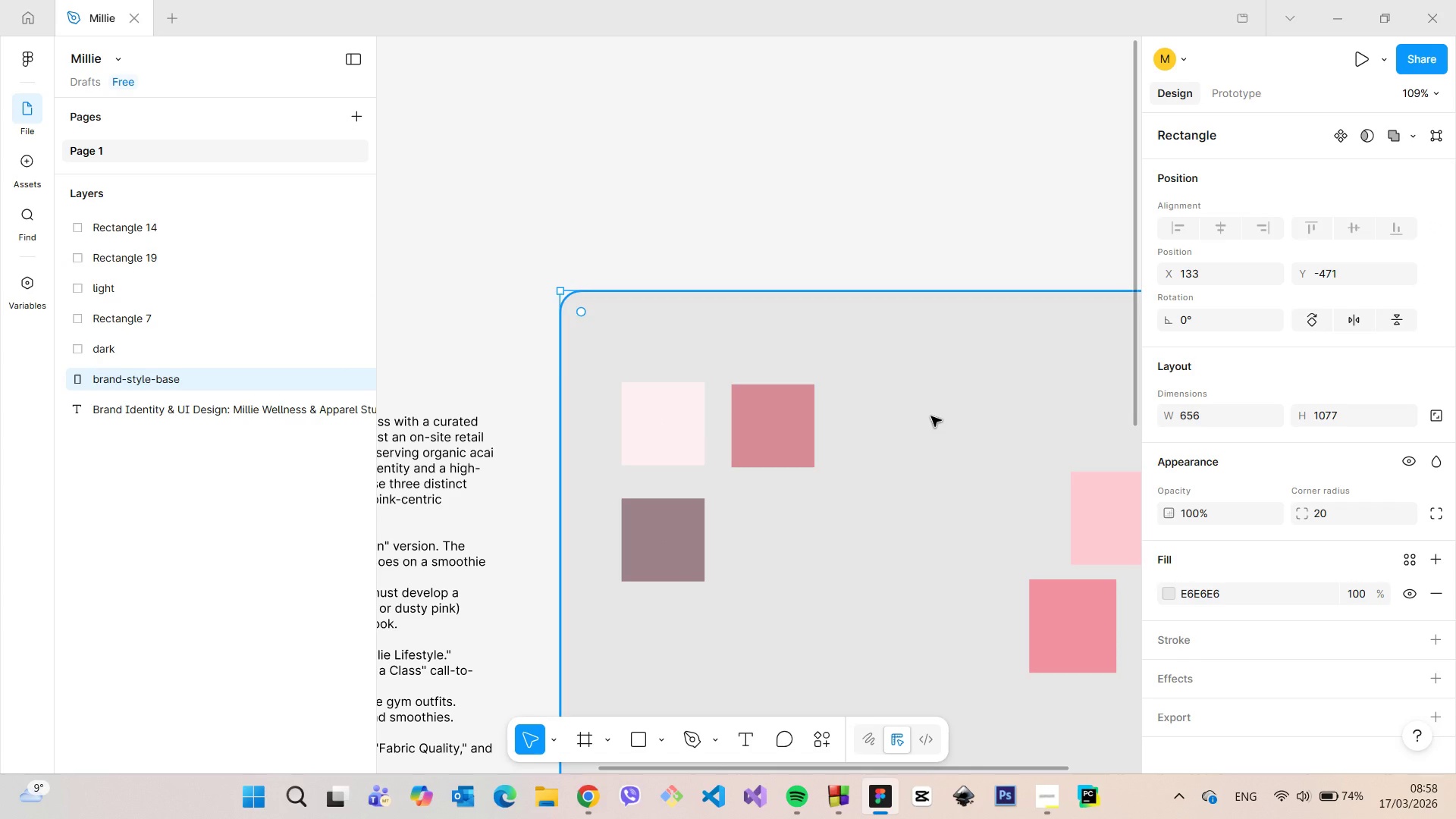 
scroll: coordinate [931, 416], scroll_direction: up, amount: 3.0
 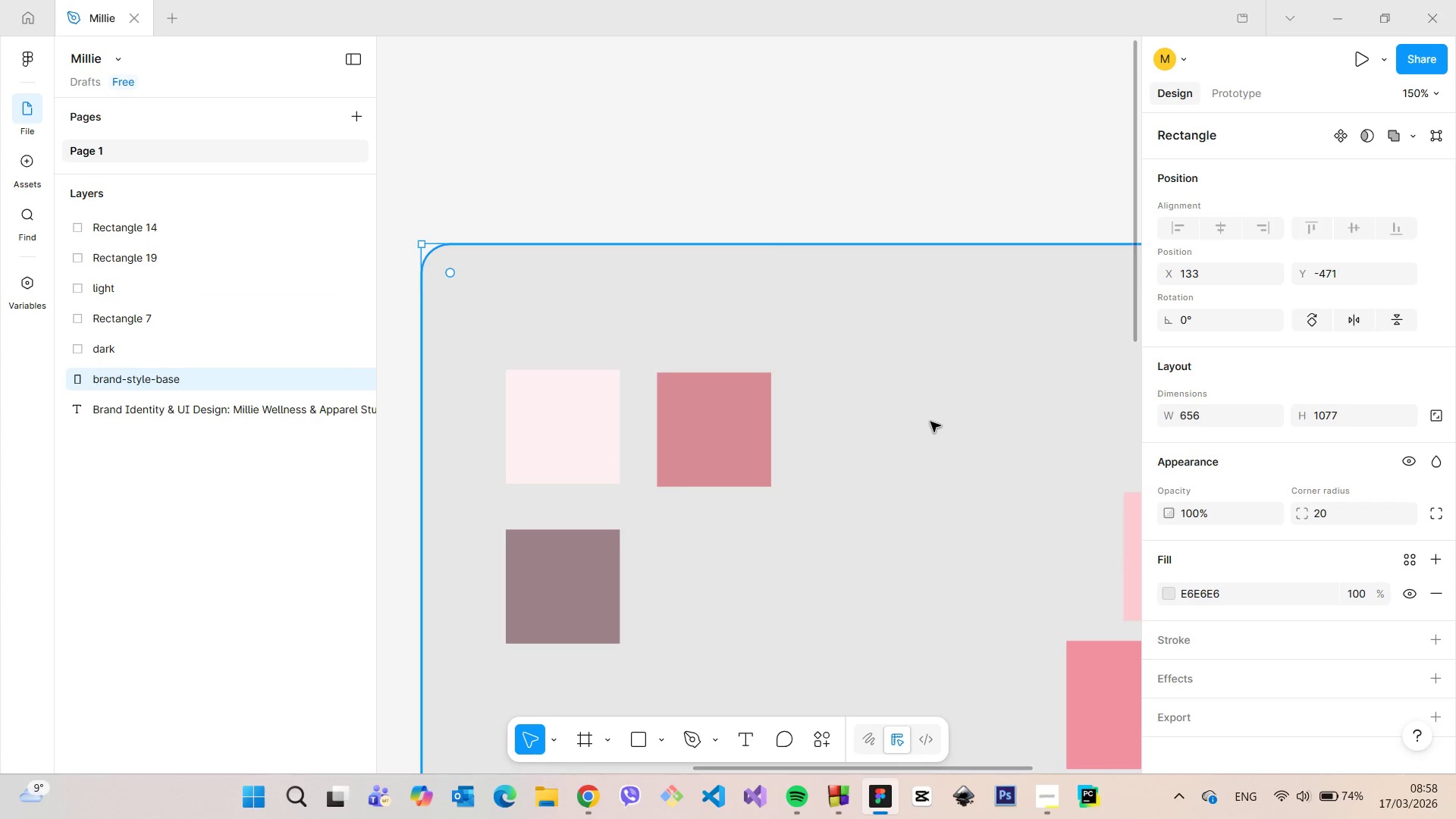 
scroll: coordinate [930, 422], scroll_direction: down, amount: 19.0
 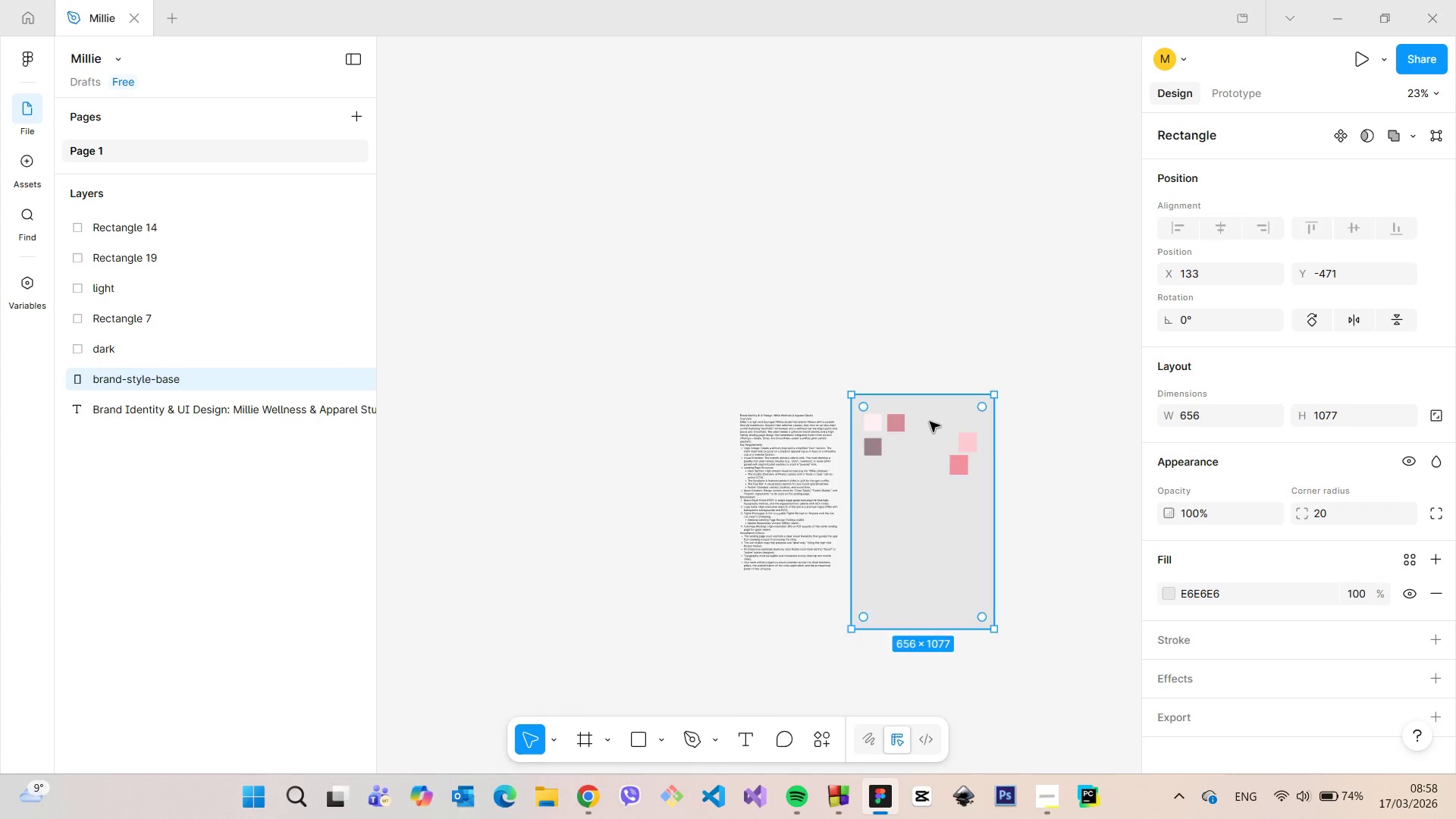 
scroll: coordinate [934, 425], scroll_direction: up, amount: 9.0
 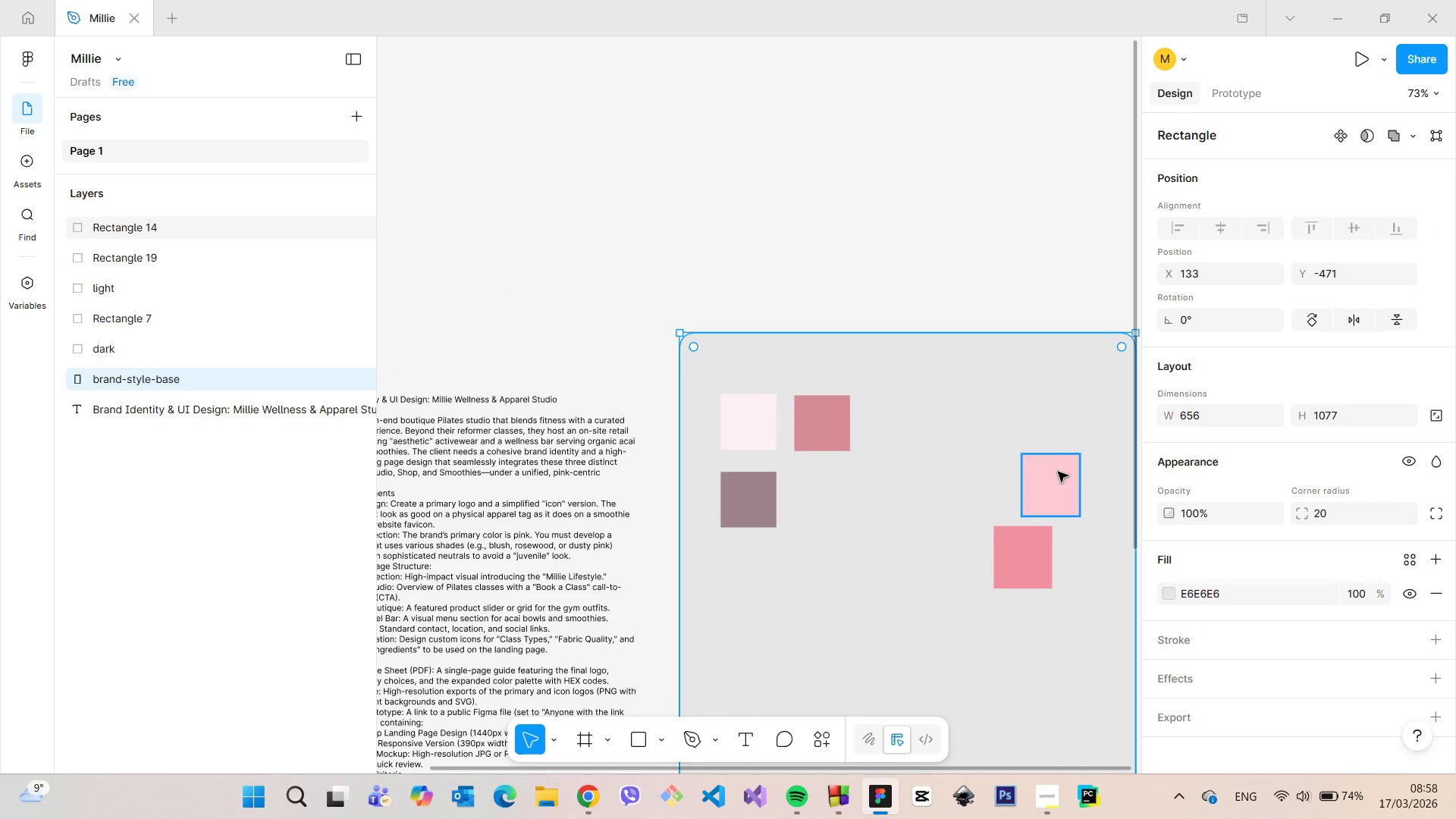 
left_click([1058, 472])
 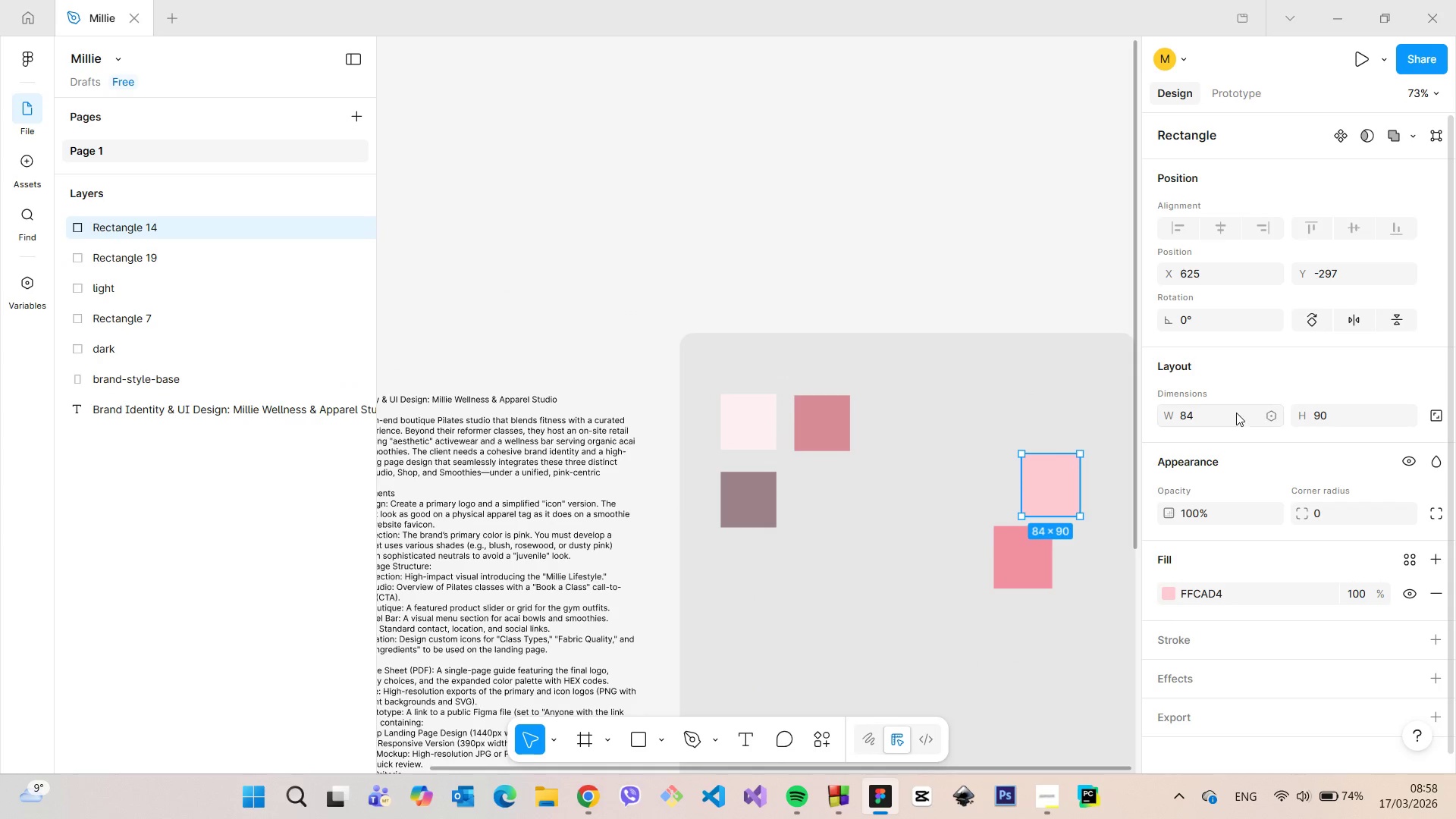 
left_click([1234, 414])
 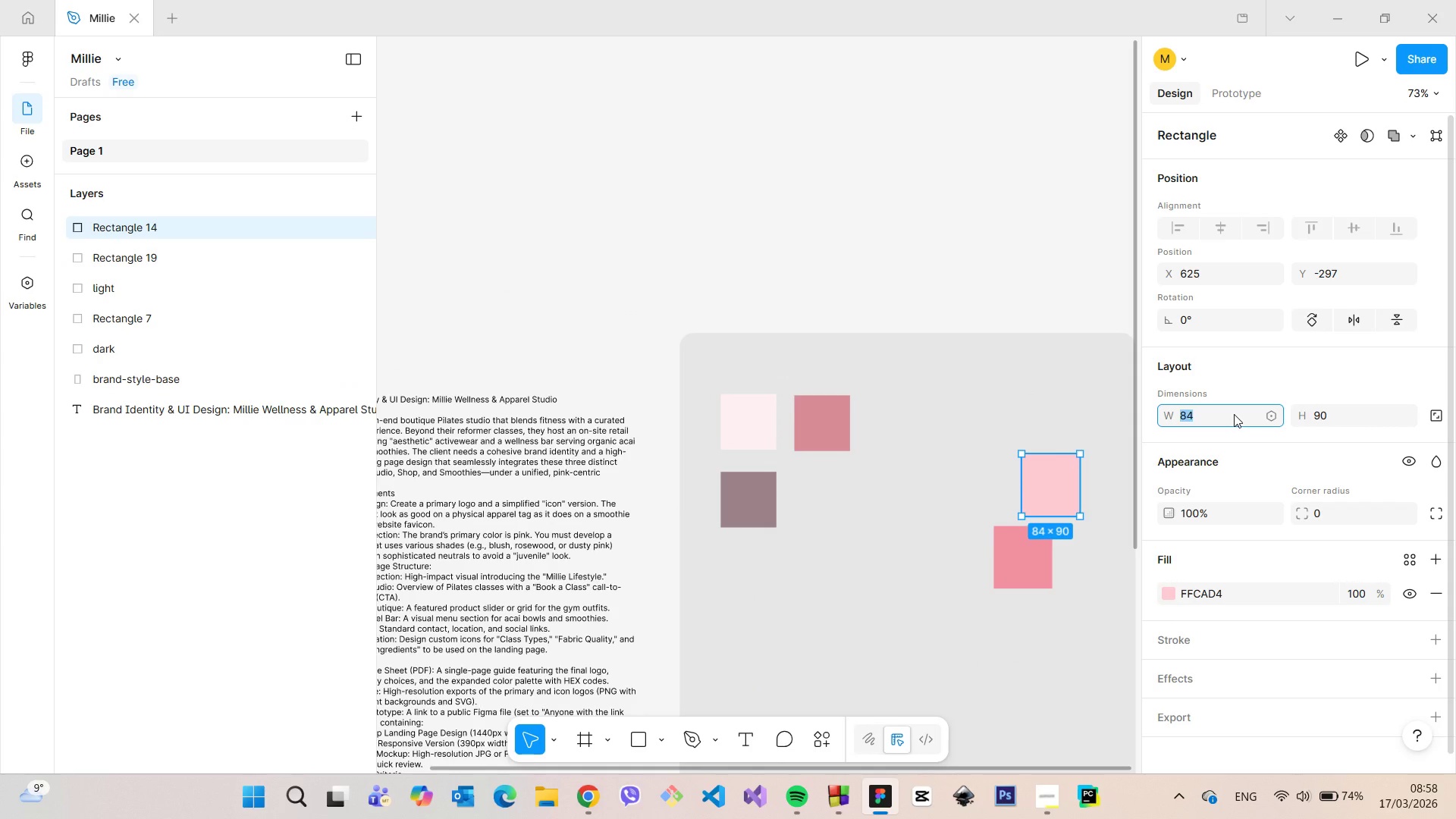 
type(80)
 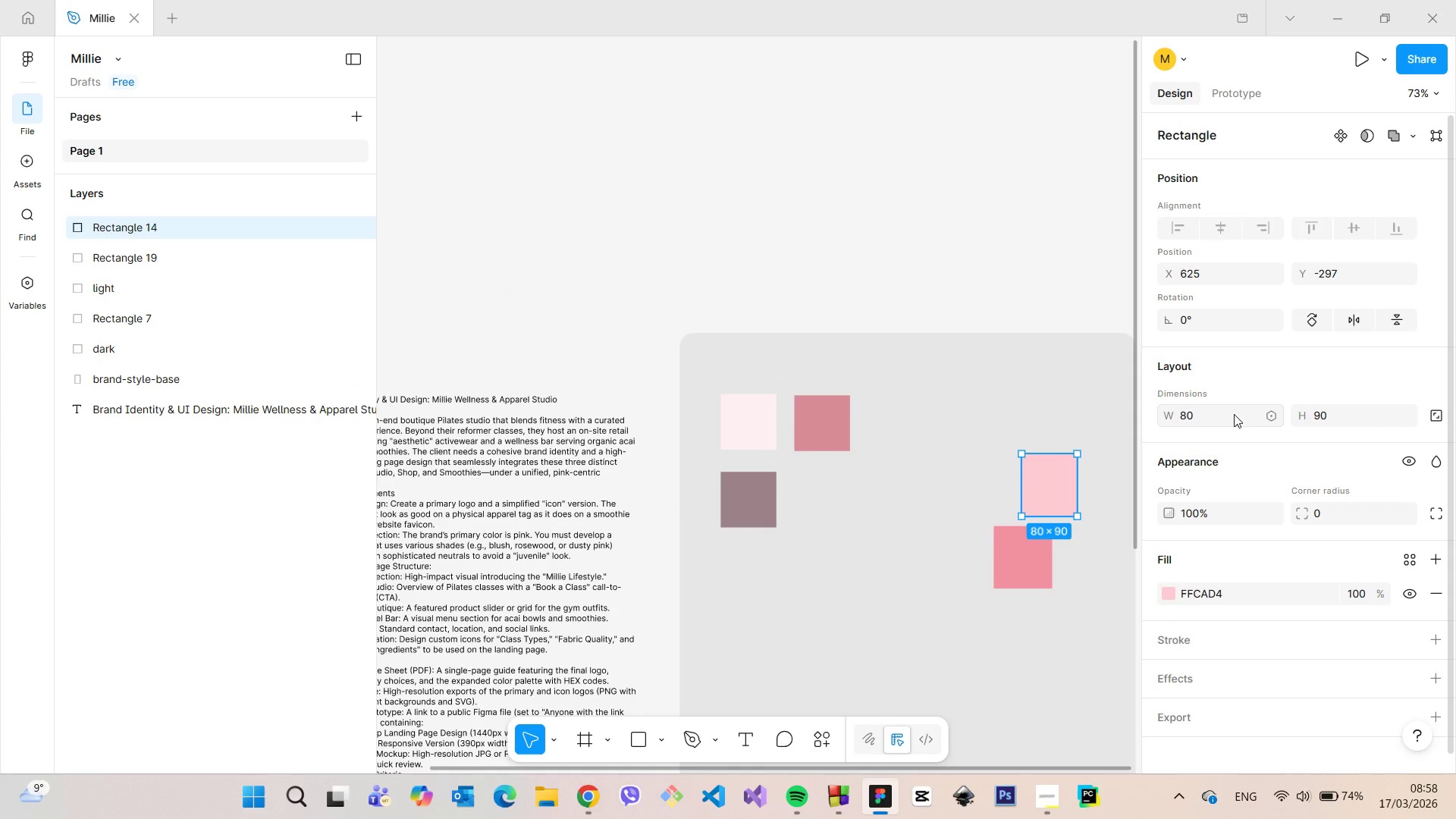 
key(Enter)
 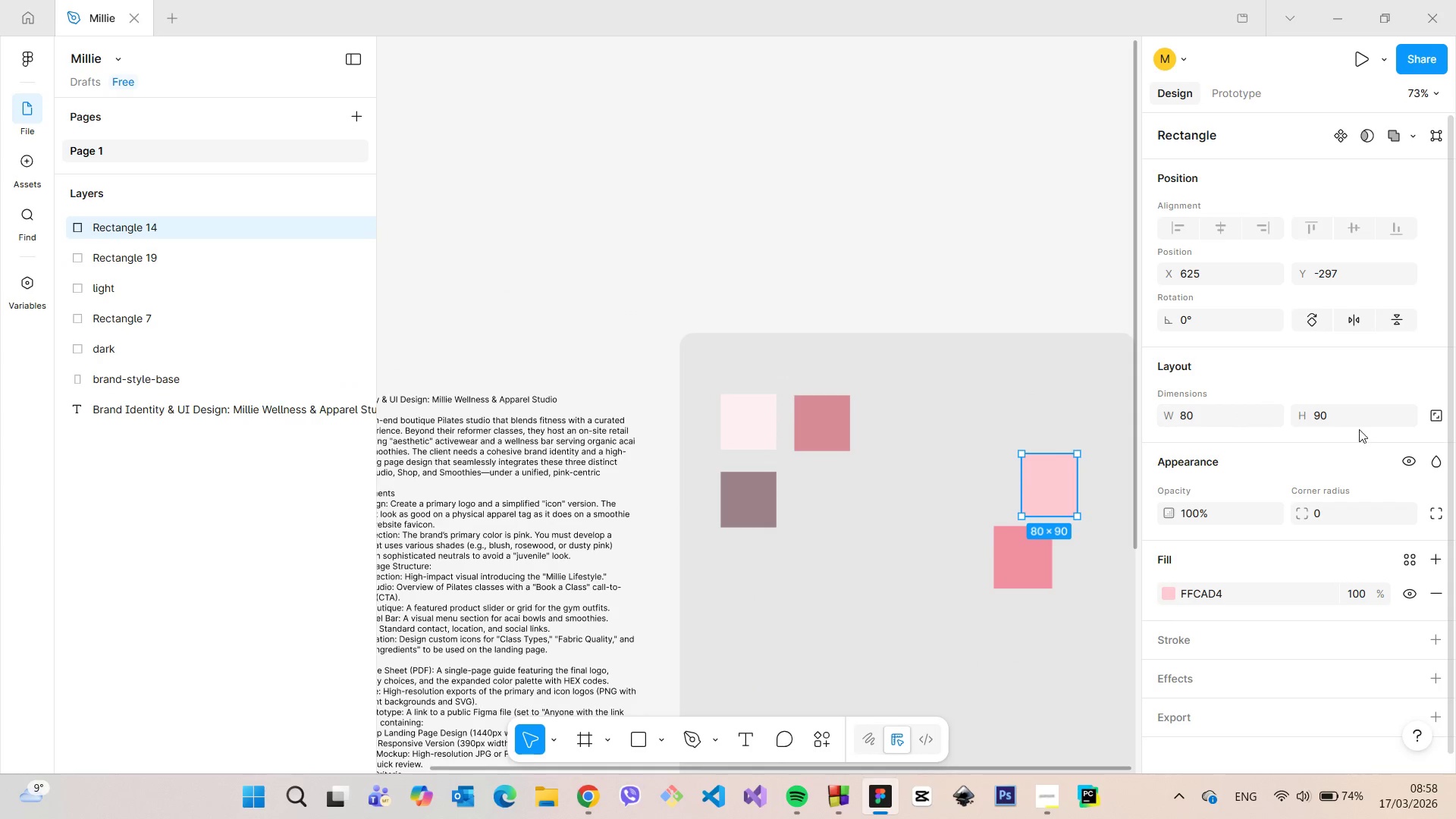 
left_click([1348, 419])
 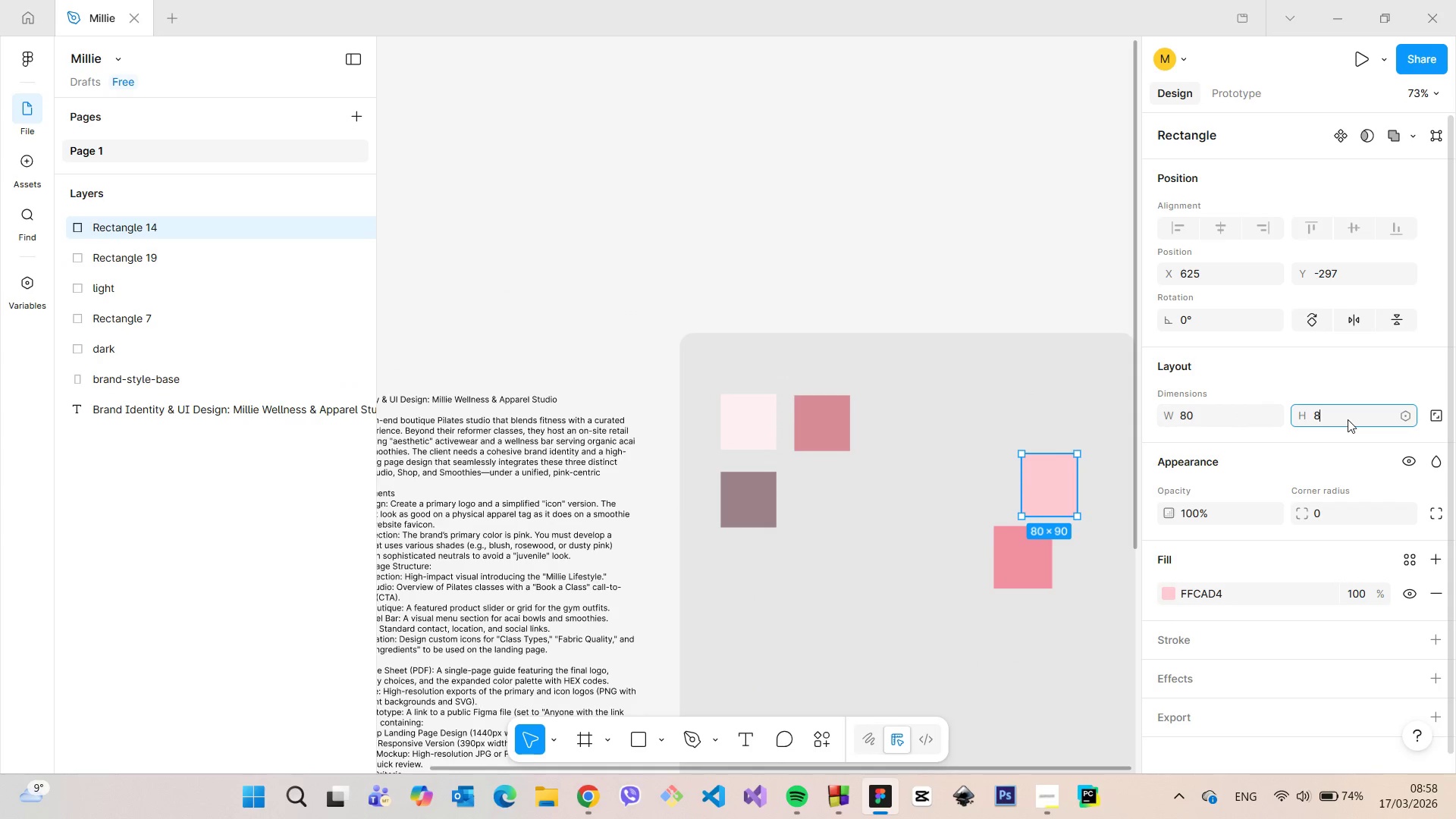 
type(80)
 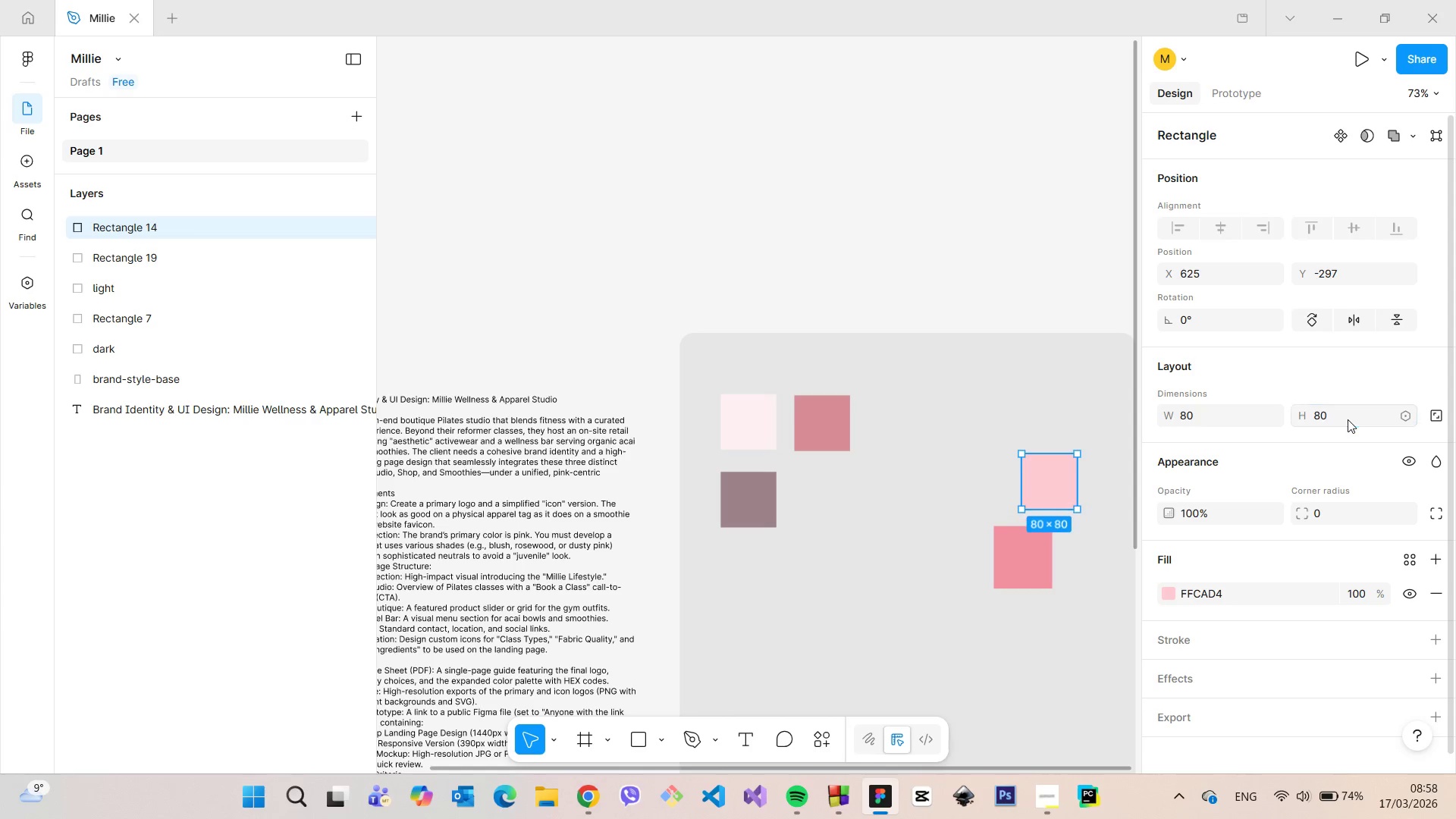 
key(Enter)
 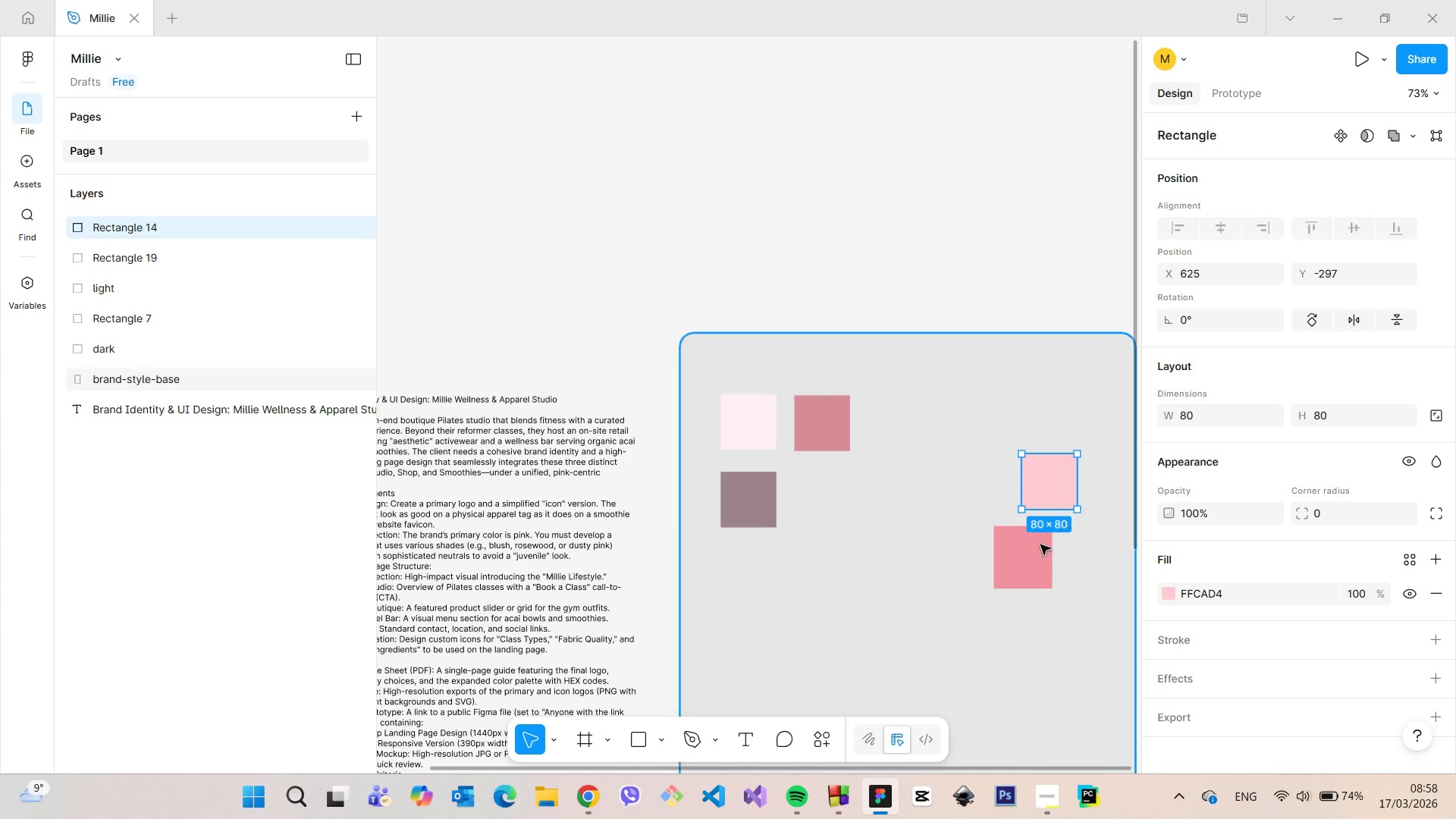 
left_click([1015, 559])
 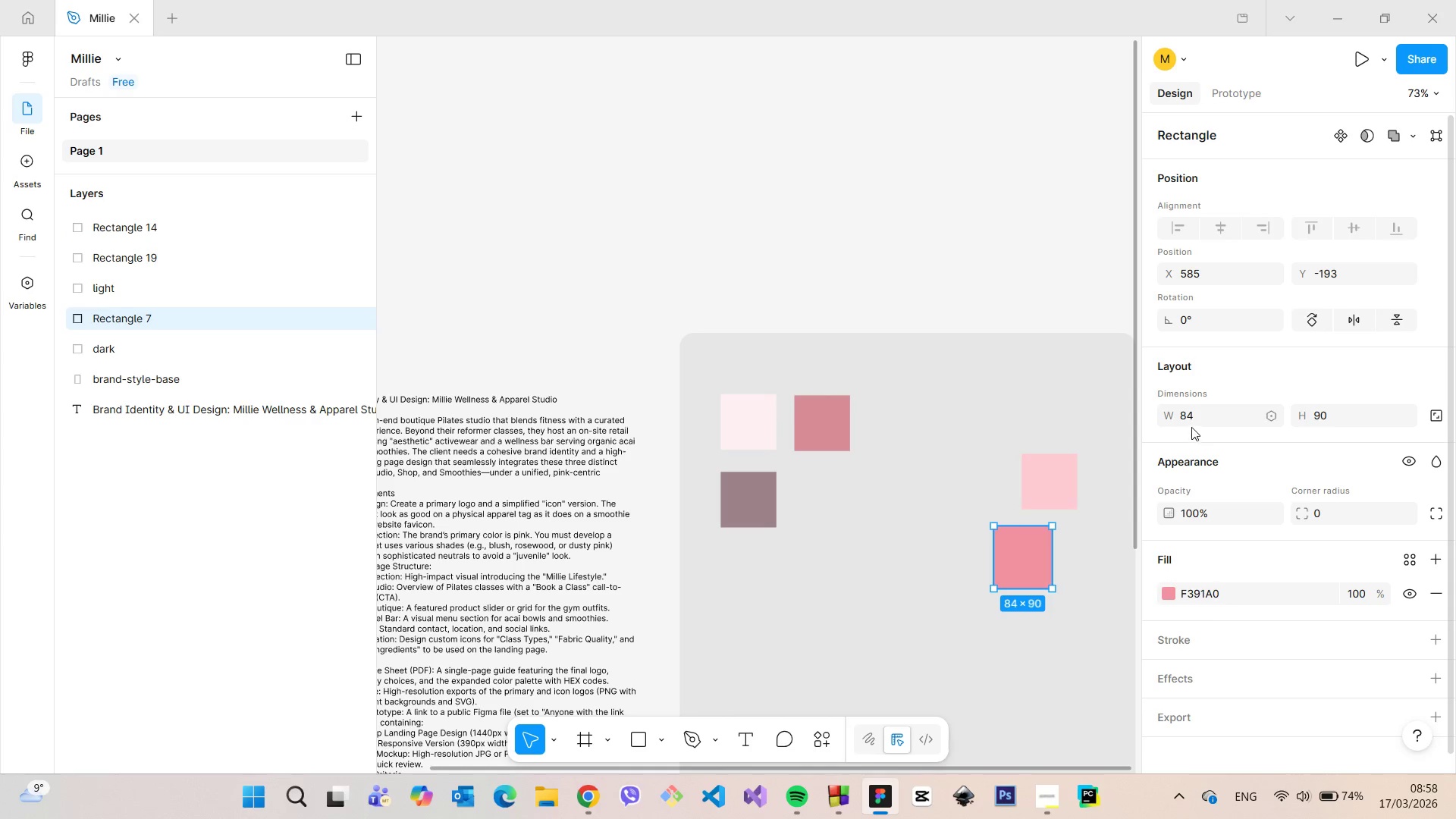 
left_click([1189, 419])
 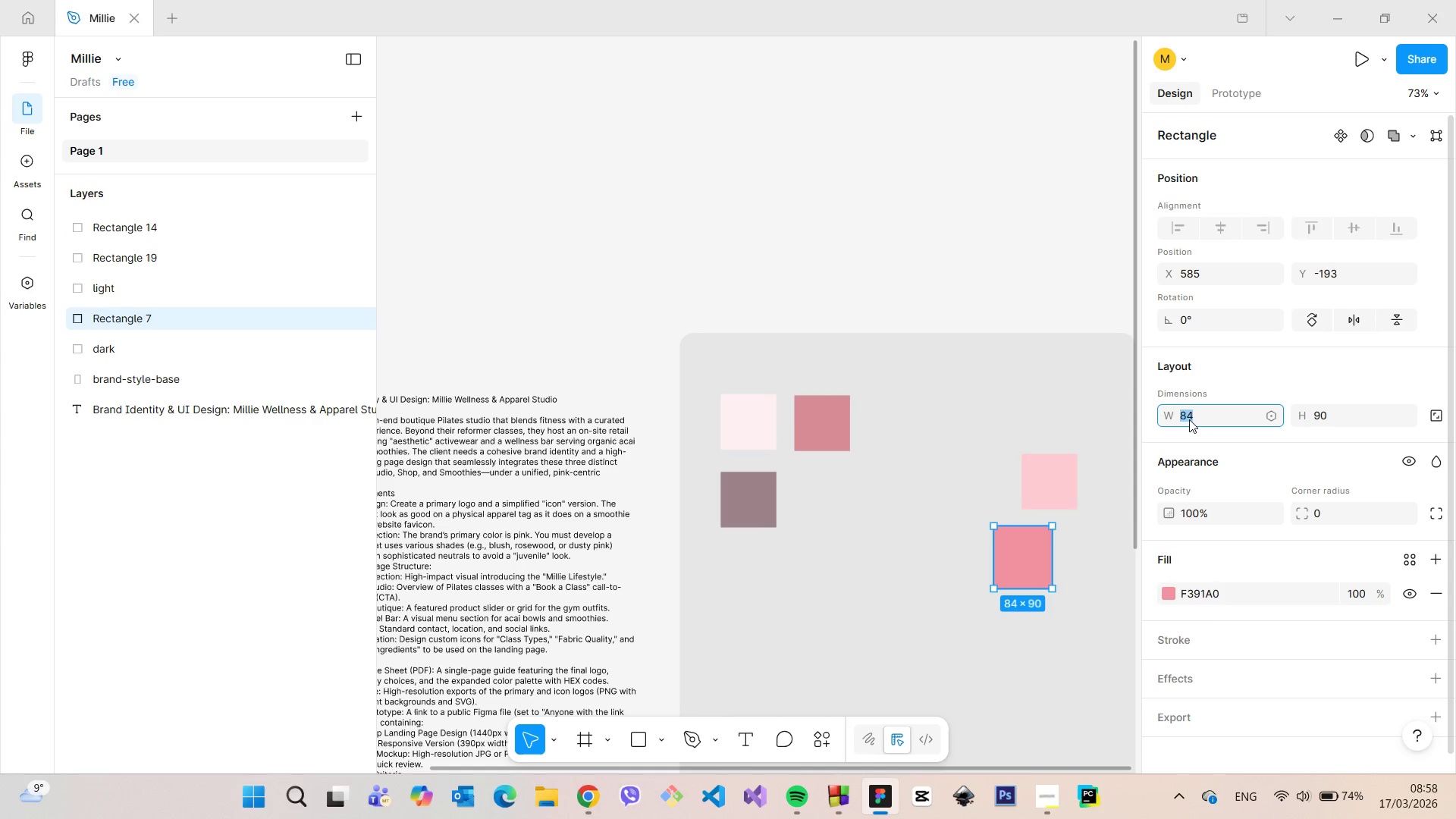 
type(80)
 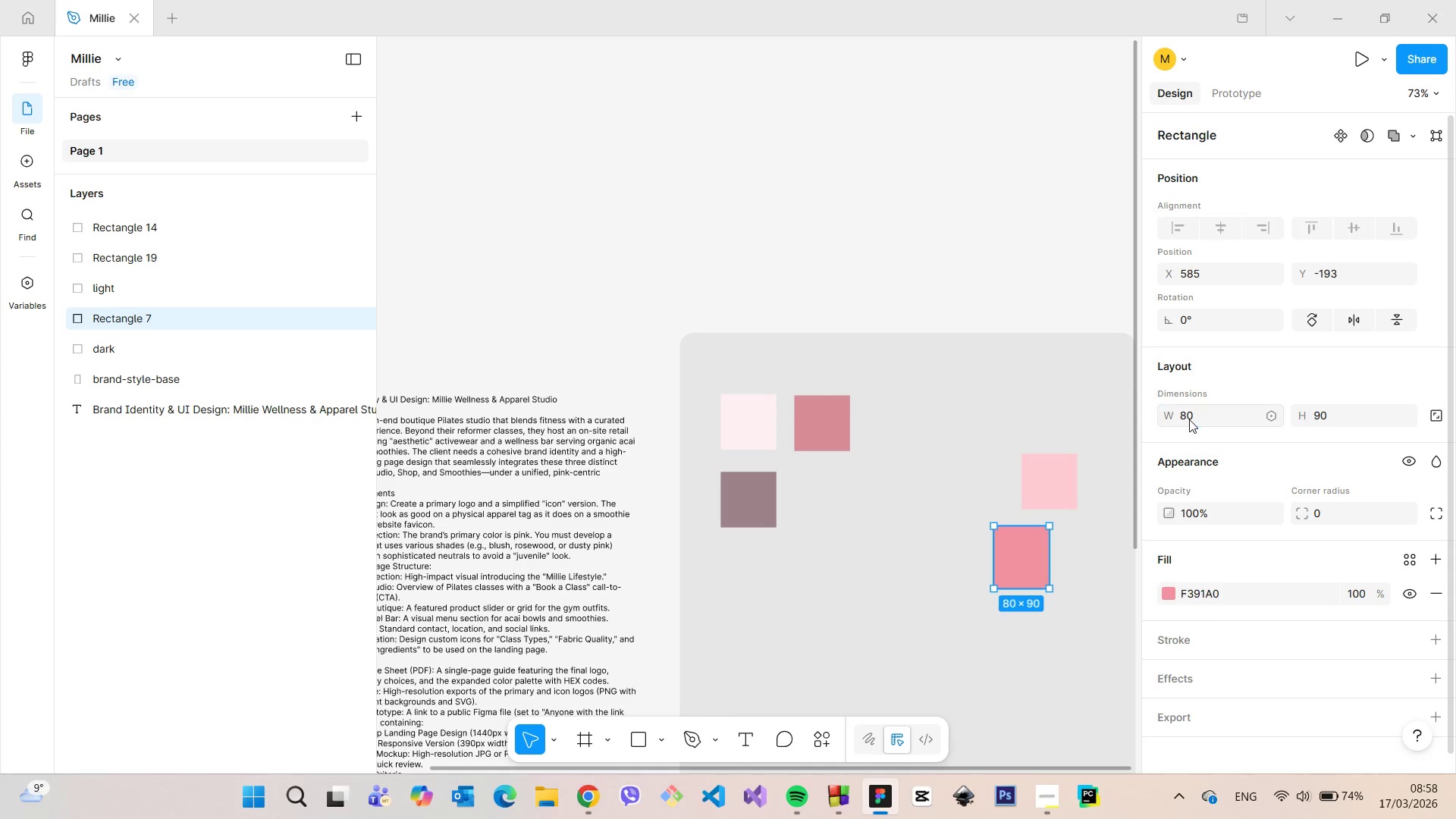 
key(Enter)
 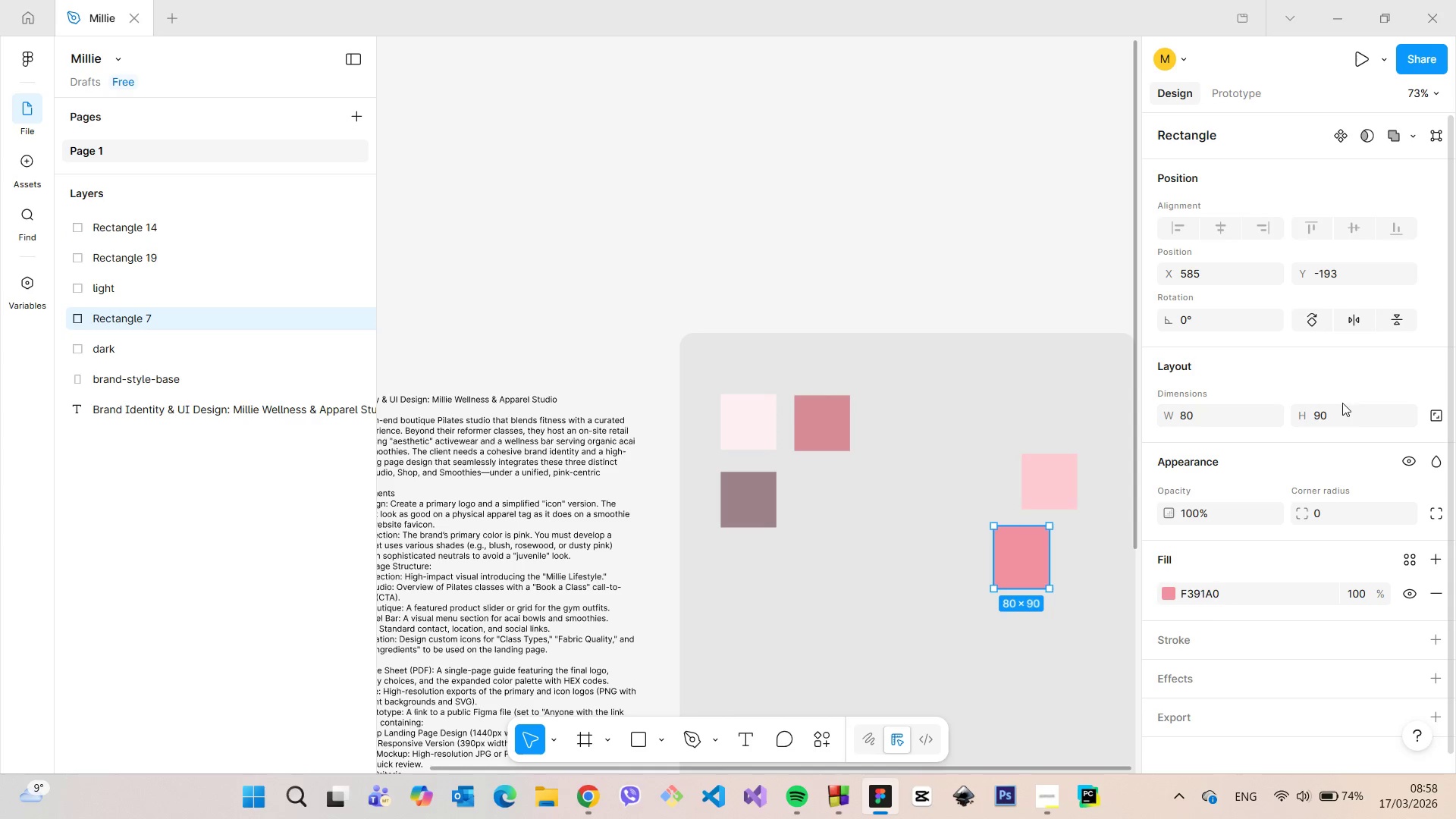 
left_click([1341, 417])
 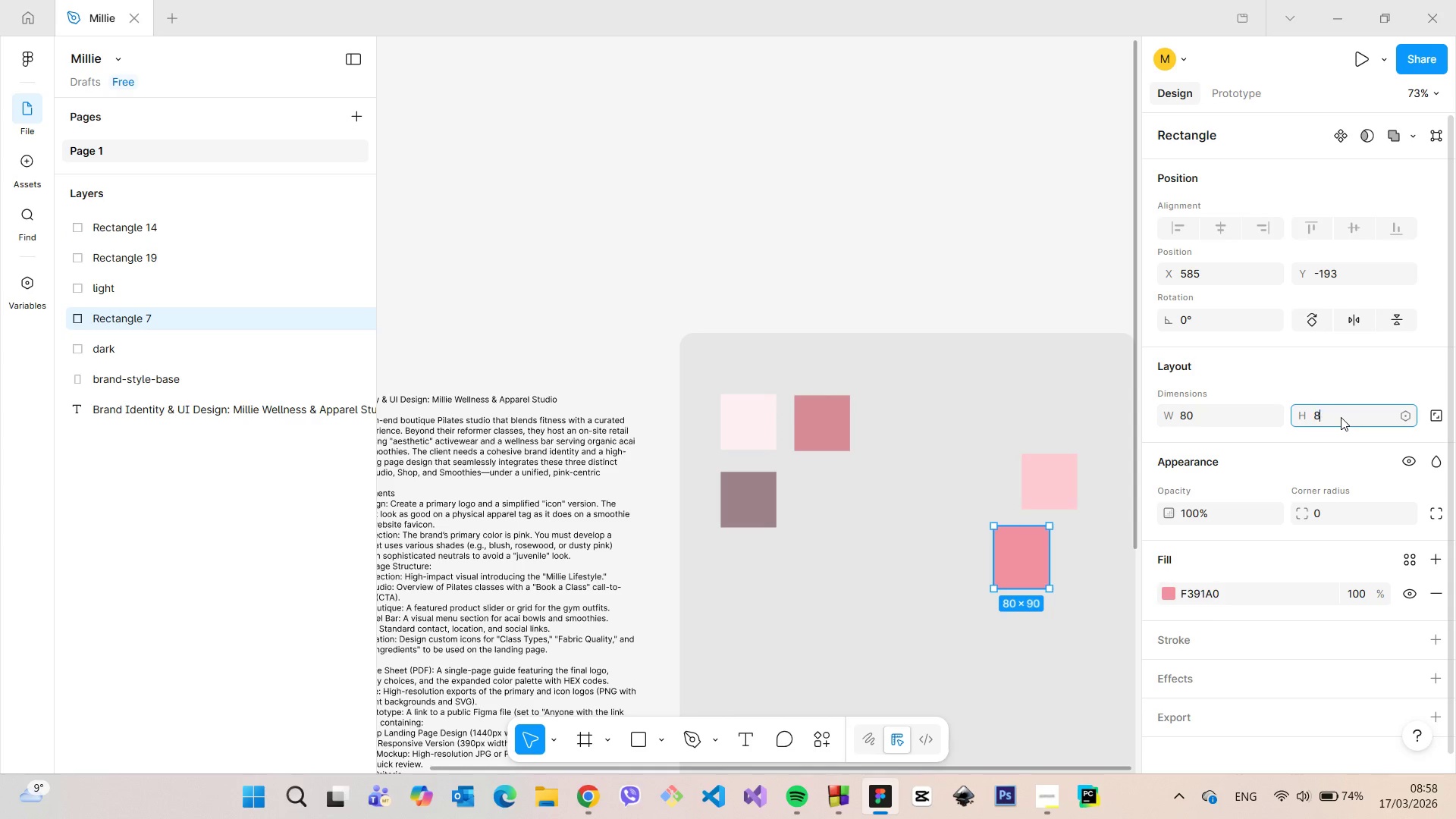 
type(80)
 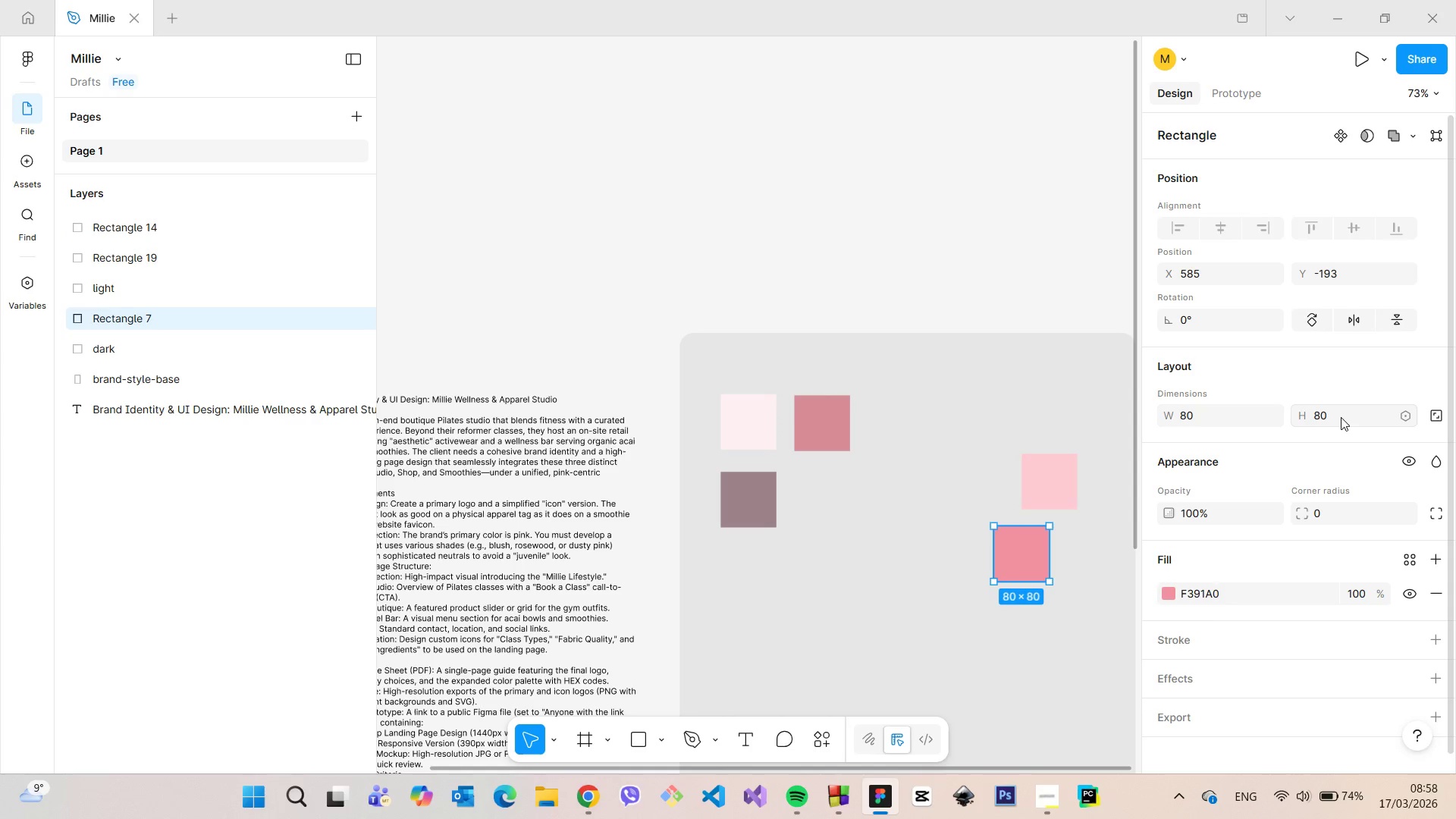 
key(Enter)
 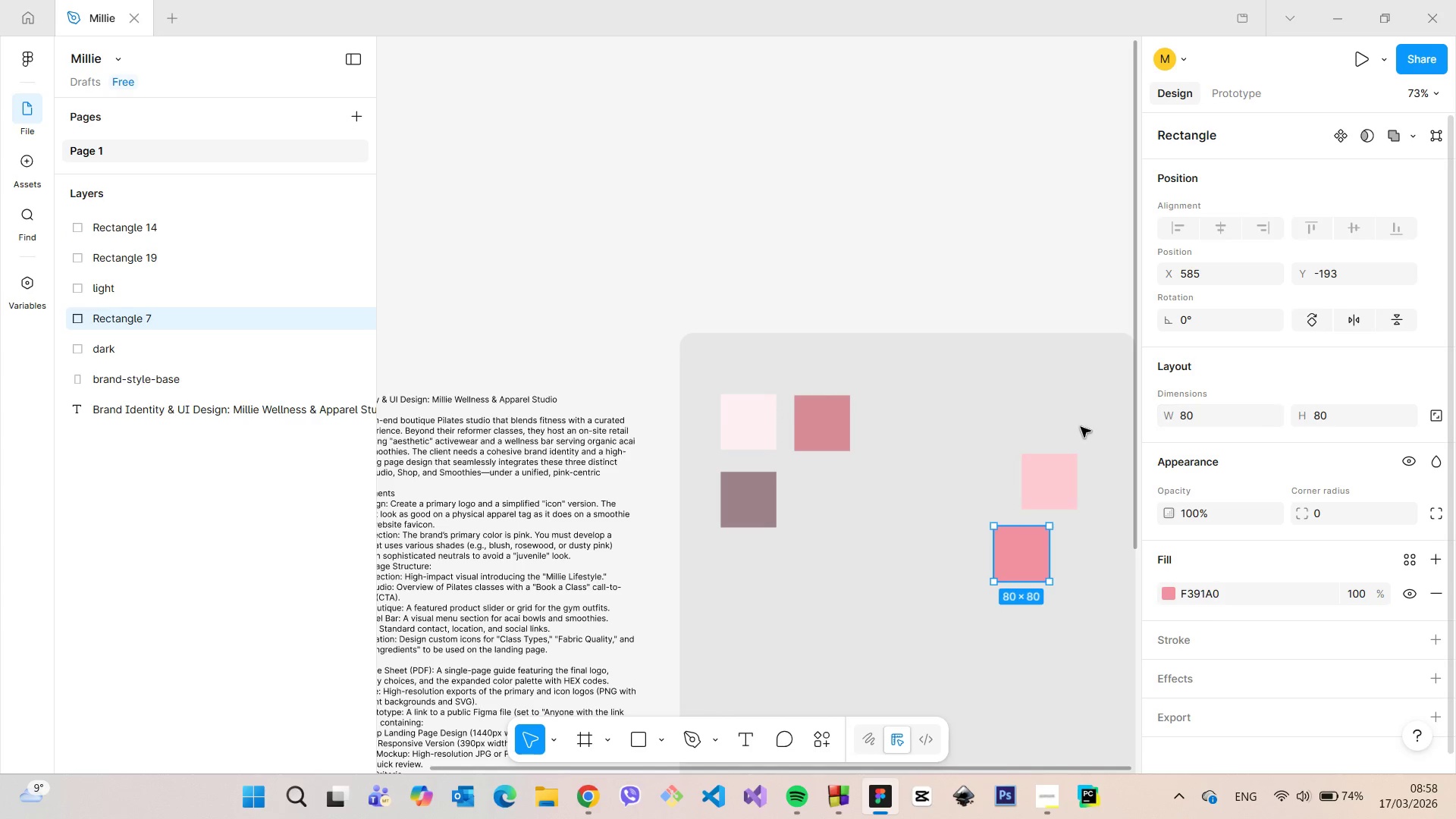 
scroll: coordinate [1008, 430], scroll_direction: up, amount: 3.0
 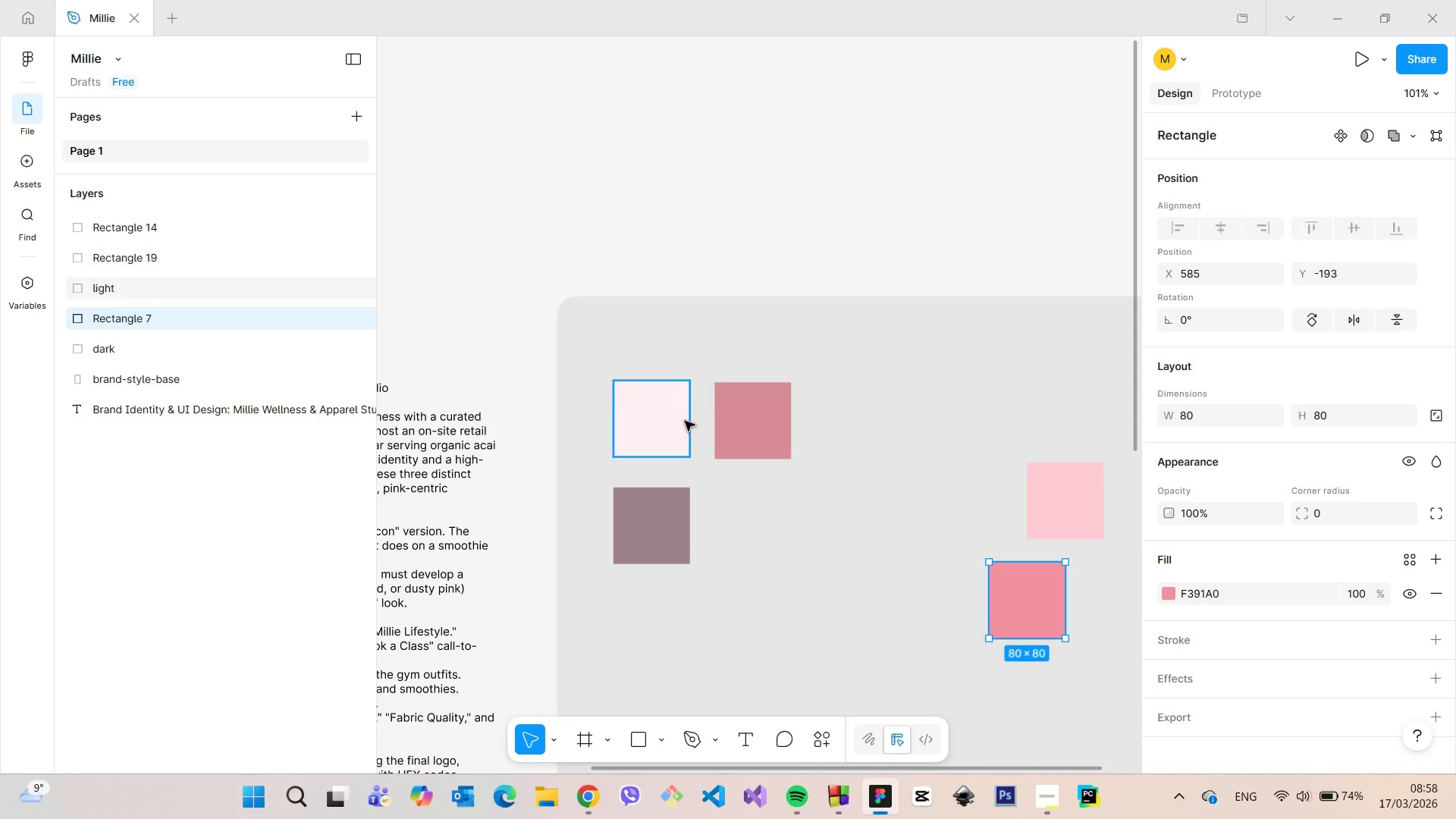 
left_click([677, 419])
 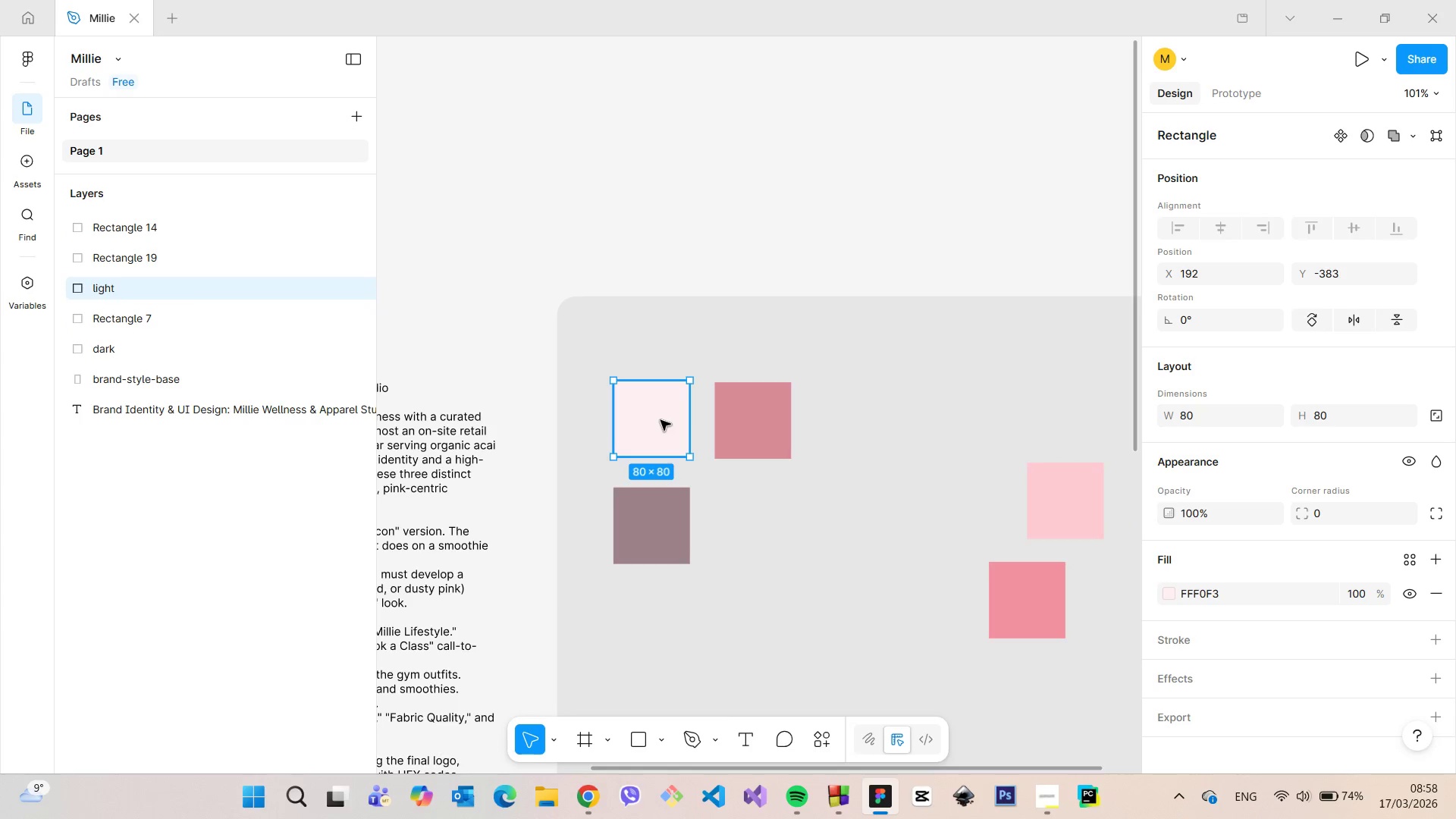 
left_click_drag(start_coordinate=[661, 420], to_coordinate=[663, 430])
 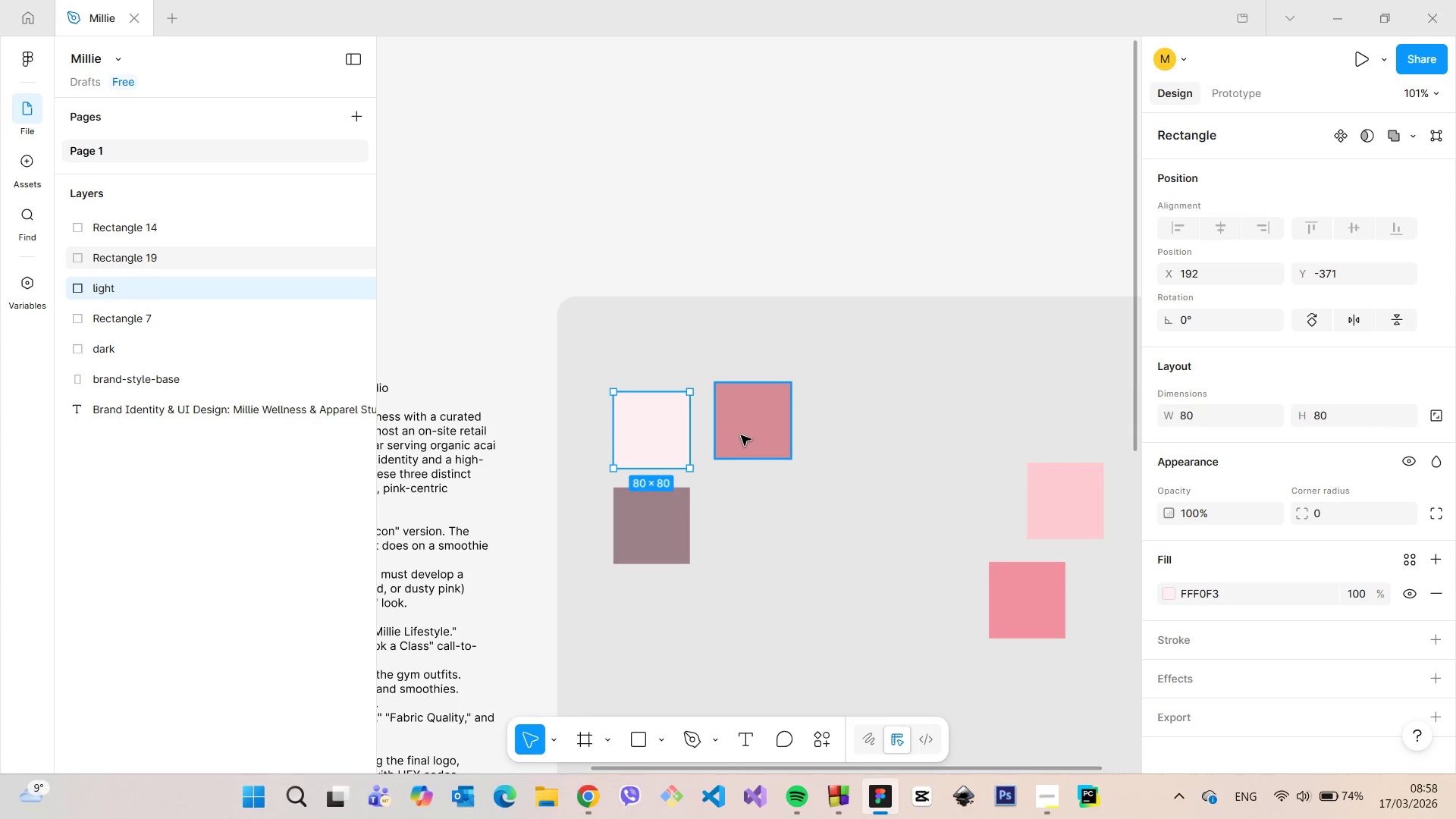 
left_click([741, 435])
 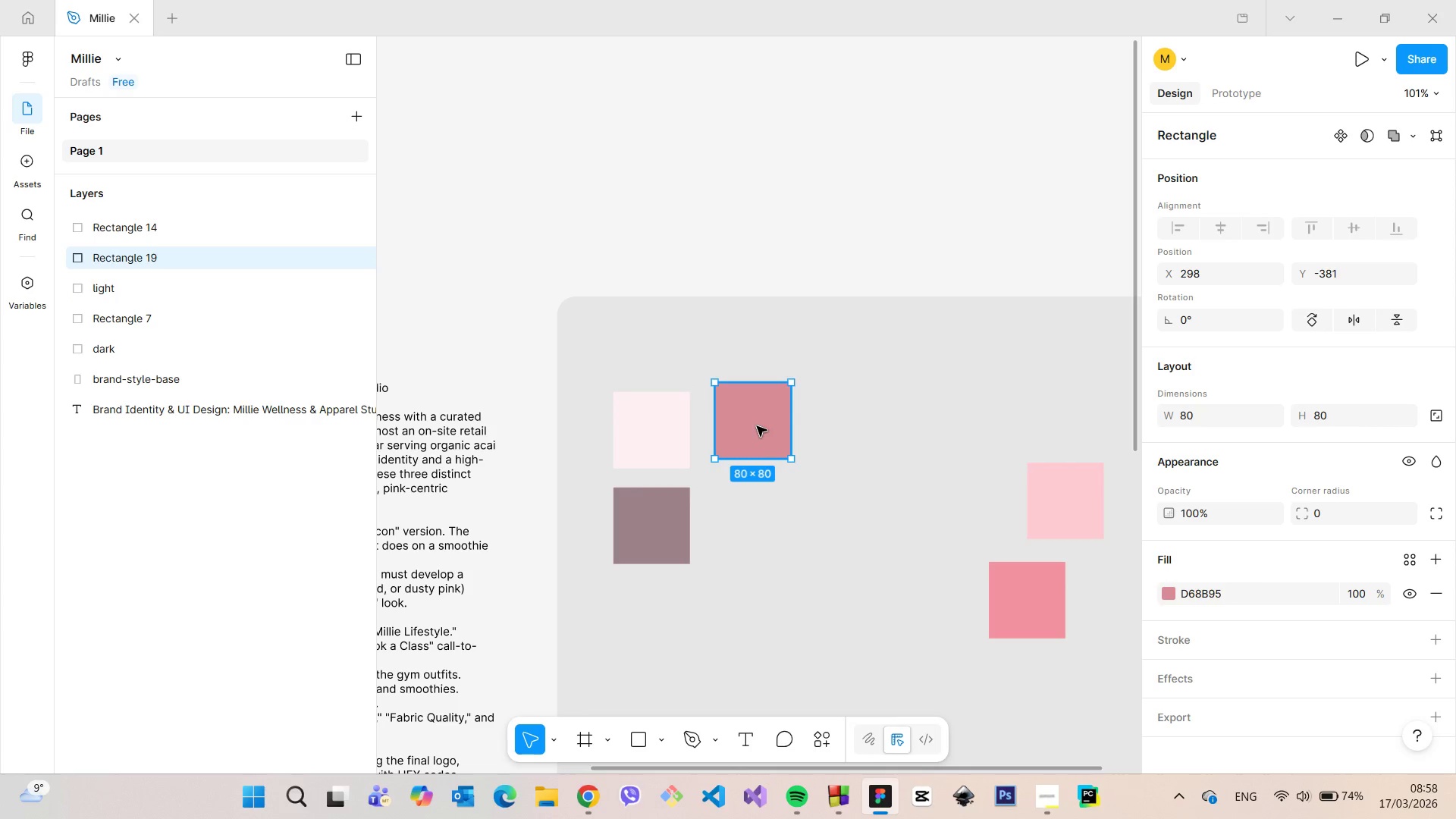 
left_click_drag(start_coordinate=[757, 426], to_coordinate=[846, 577])
 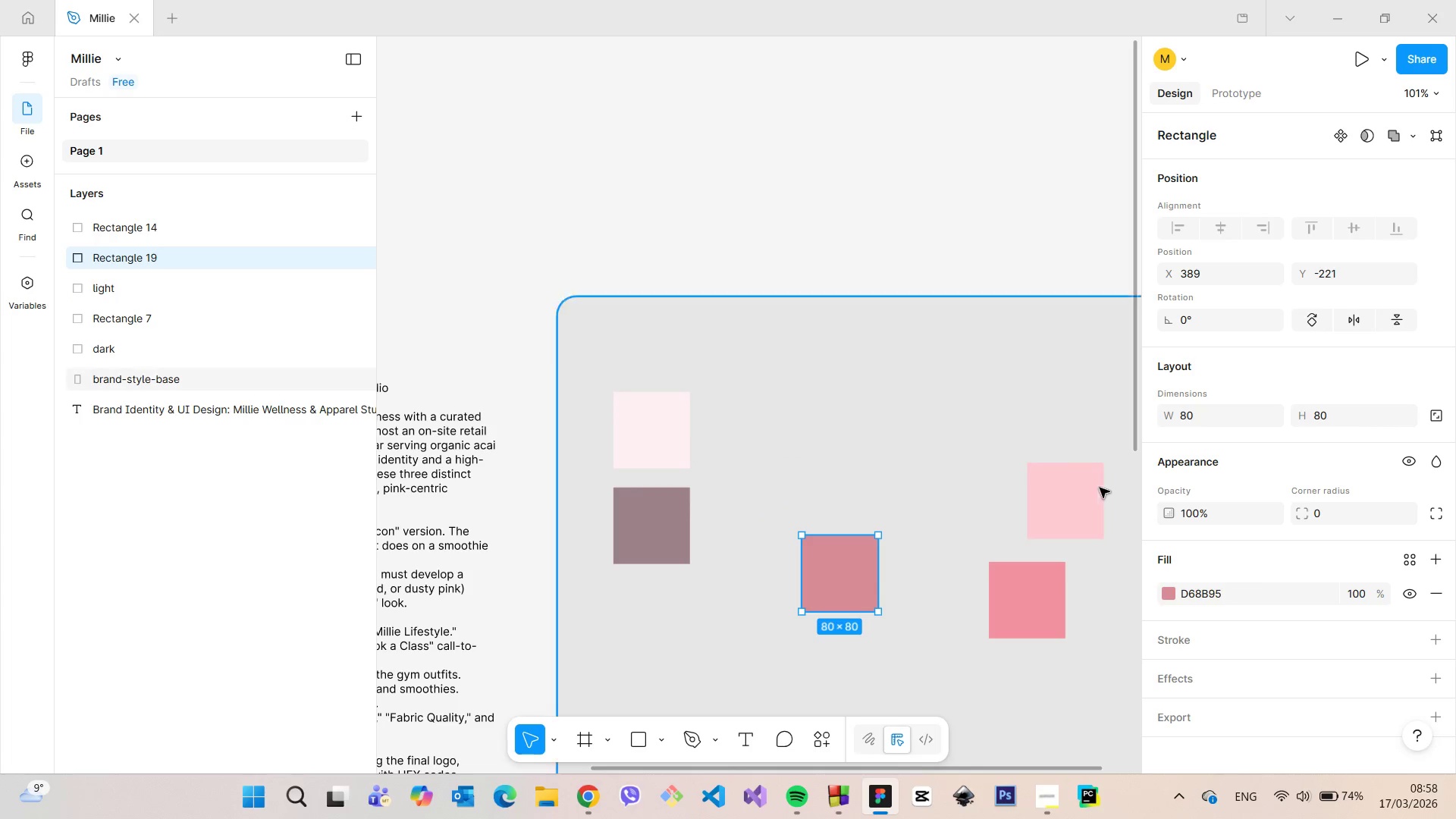 
left_click([1100, 488])
 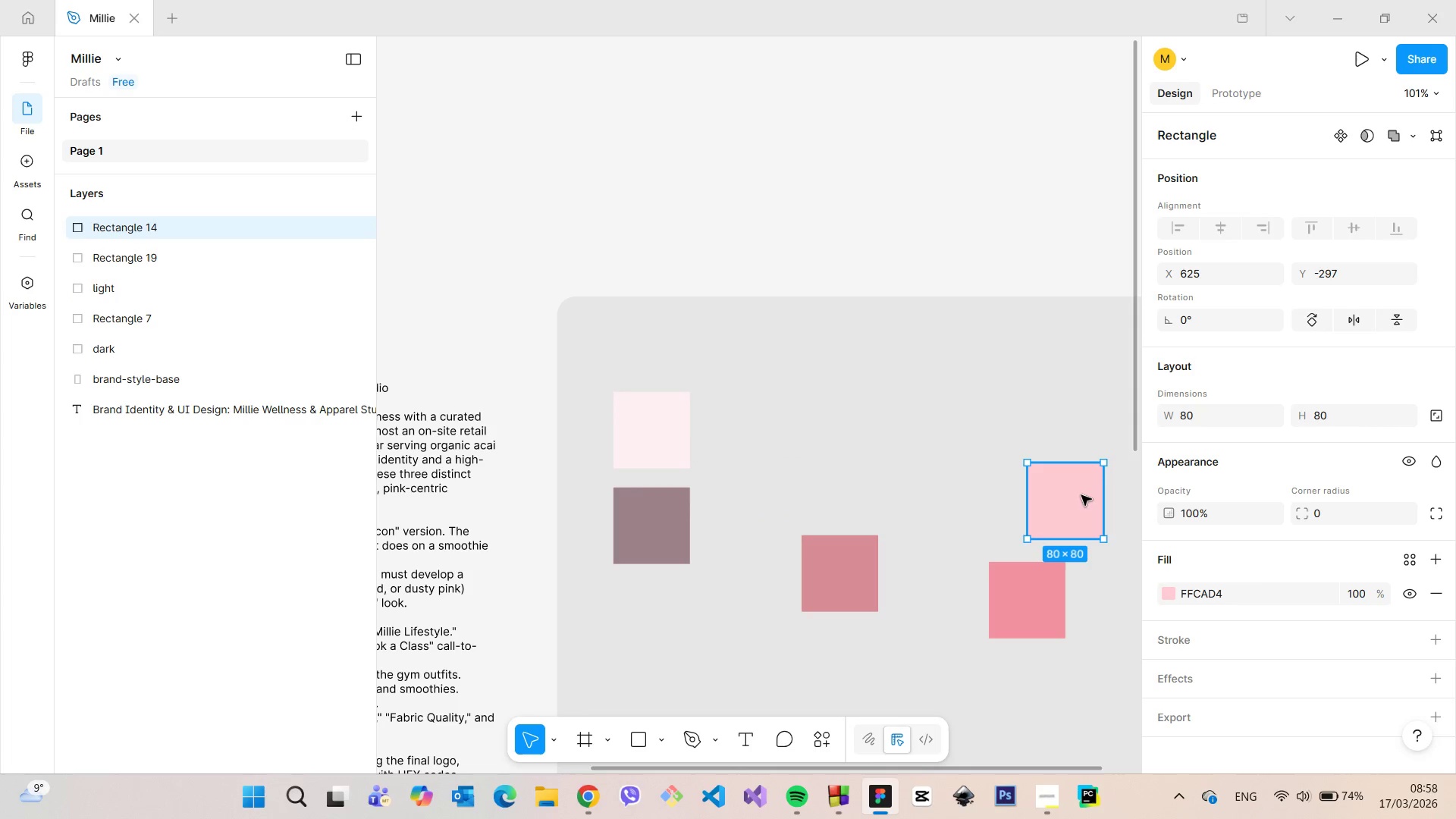 
left_click_drag(start_coordinate=[1081, 496], to_coordinate=[741, 427])
 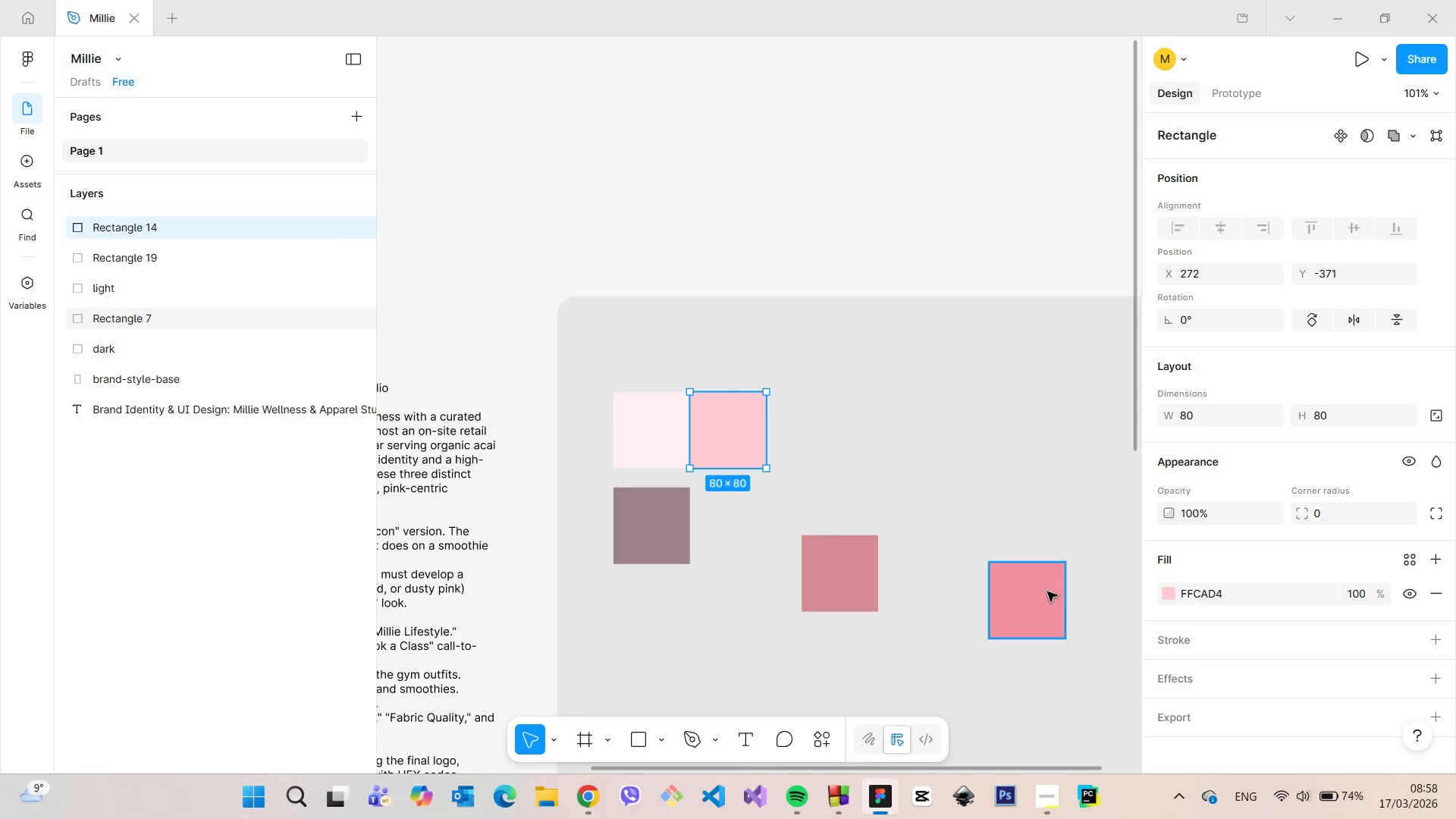 
left_click([1047, 592])
 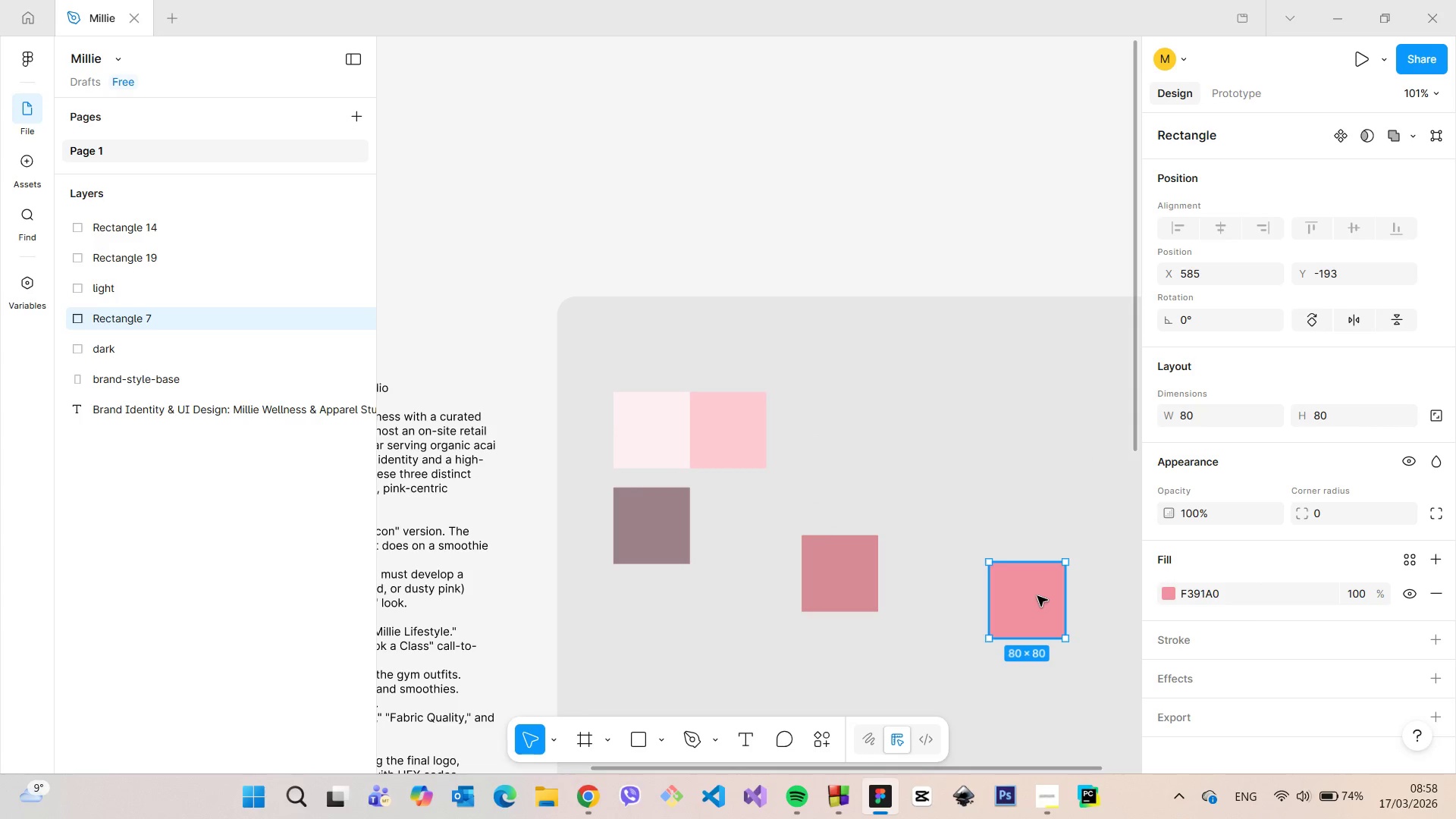 
left_click_drag(start_coordinate=[1037, 596], to_coordinate=[814, 426])
 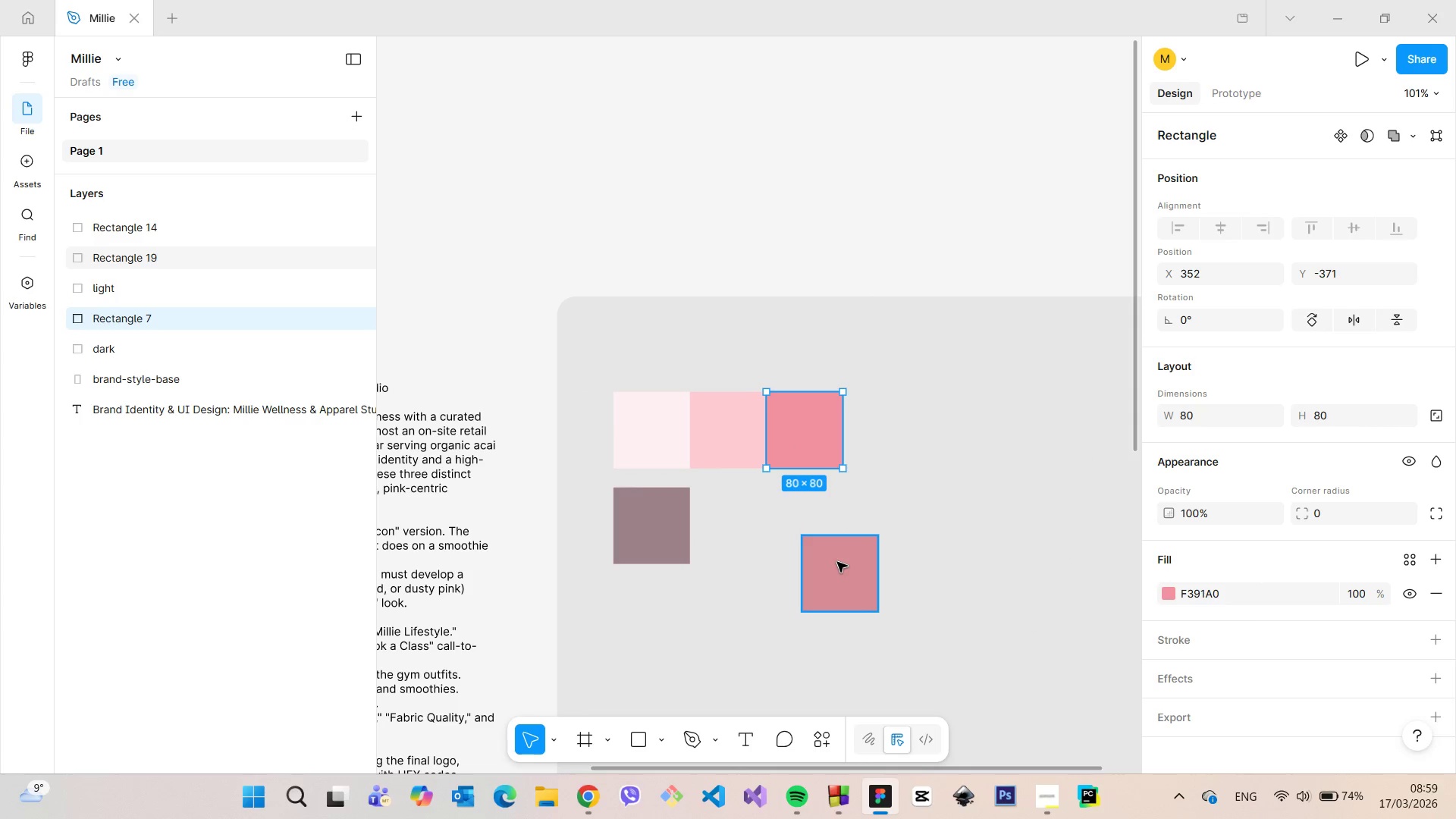 
left_click([837, 562])
 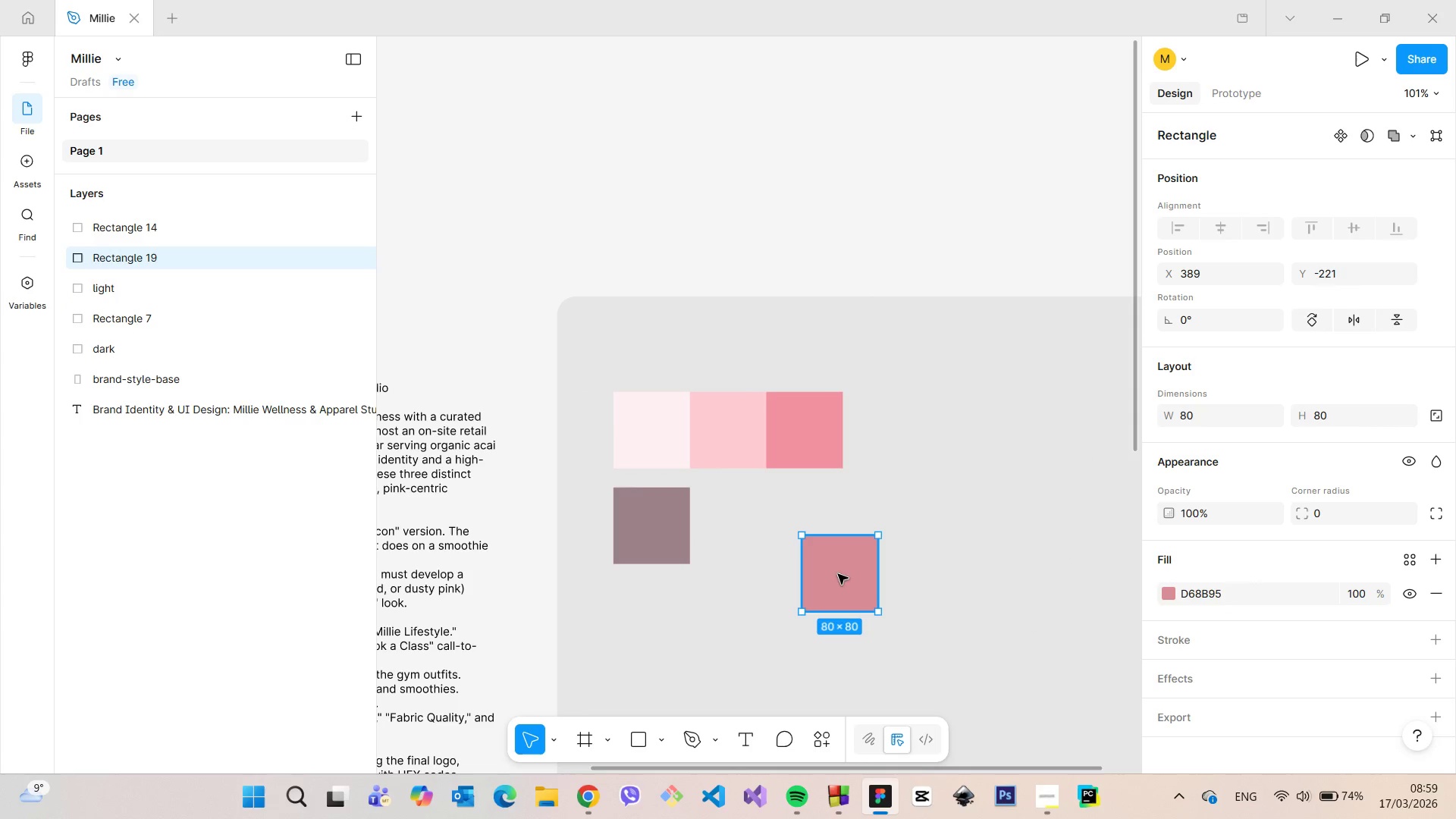 
left_click_drag(start_coordinate=[838, 574], to_coordinate=[877, 430])
 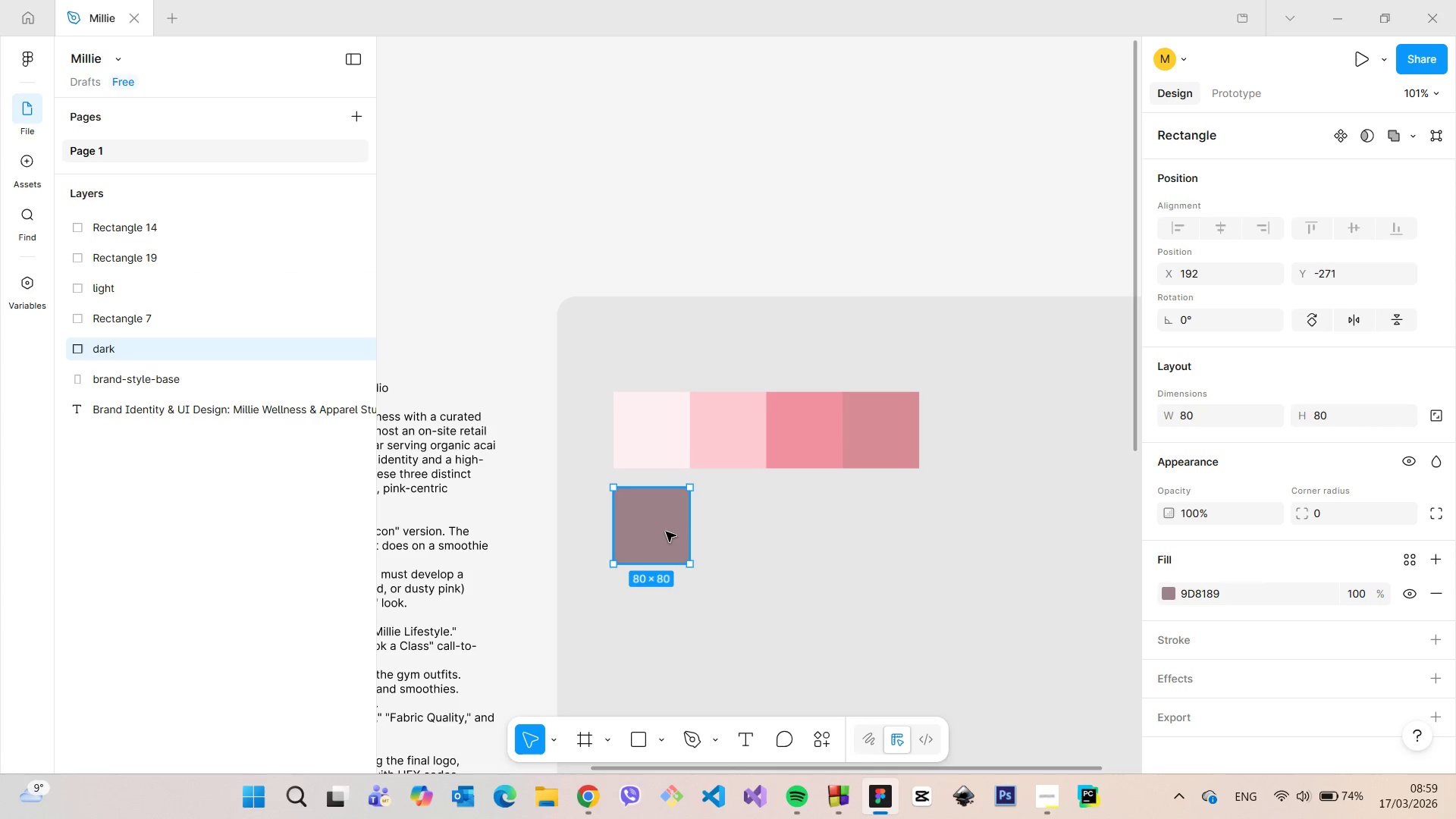 
left_click_drag(start_coordinate=[662, 532], to_coordinate=[969, 439])
 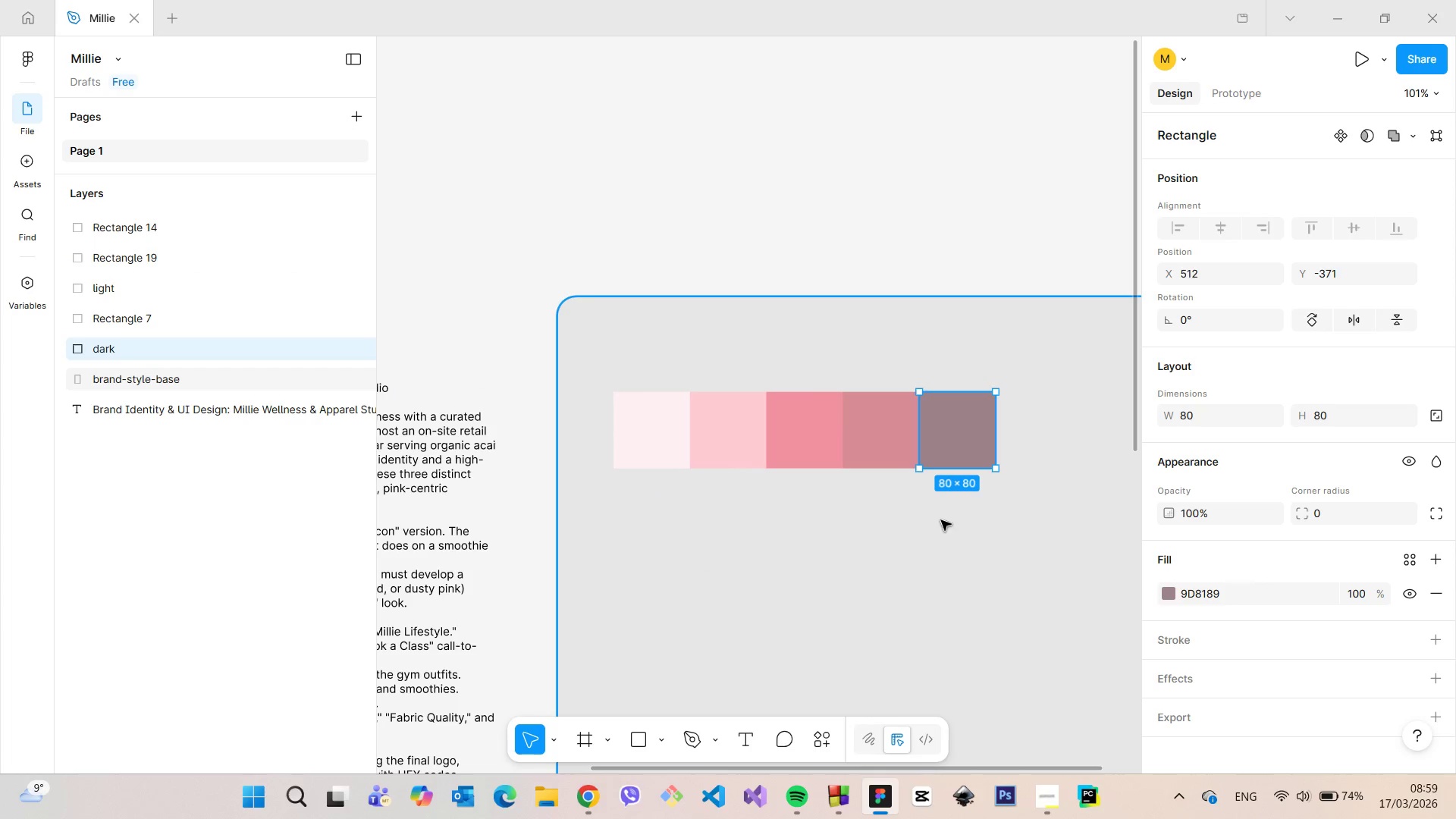 
left_click([941, 520])
 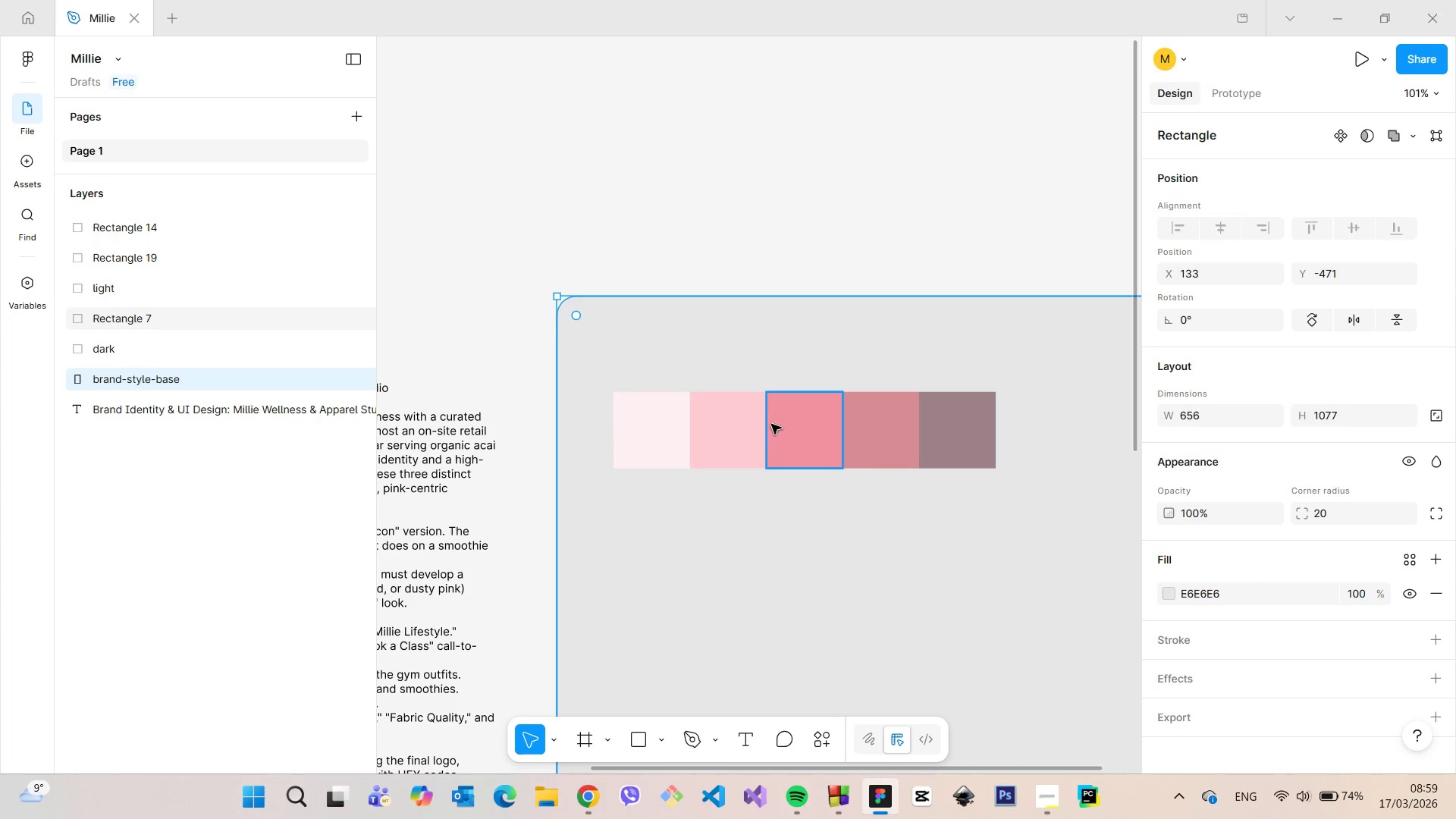 
left_click([742, 422])
 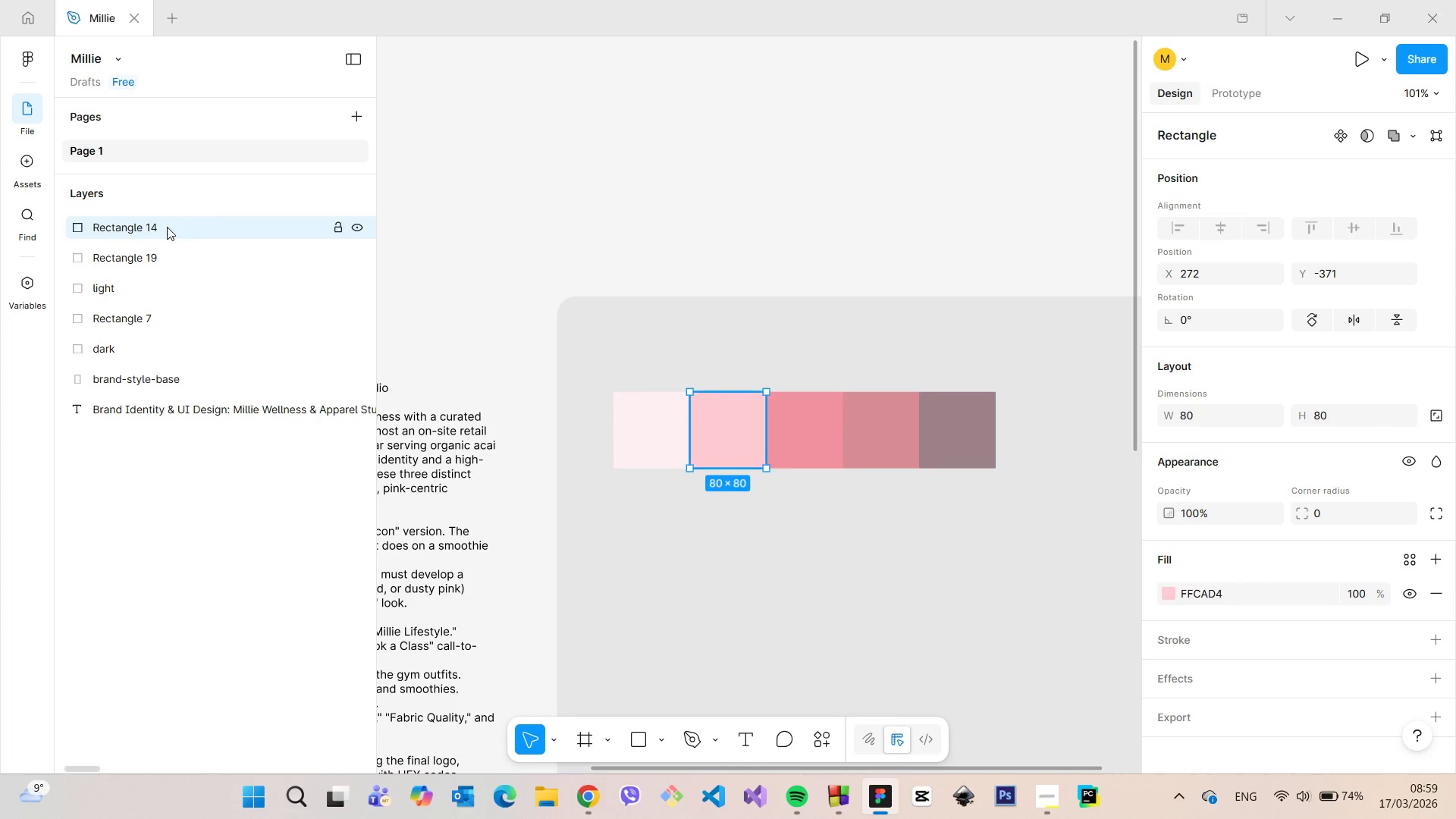 
double_click([165, 227])
 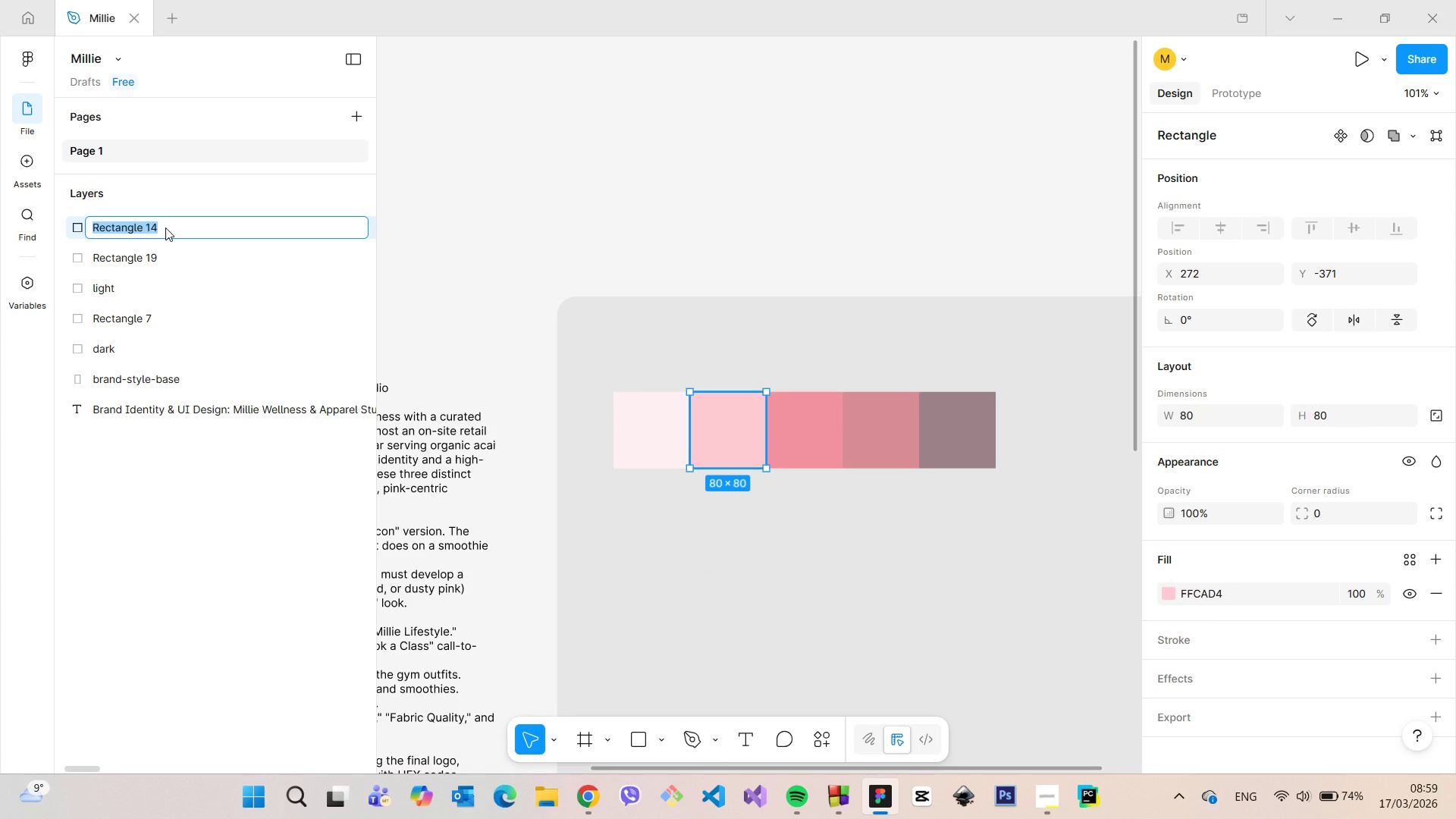 
type(ligh-pi)
key(Backspace)
key(Backspace)
key(Backspace)
type(g)
key(Backspace)
type(t-pink)
 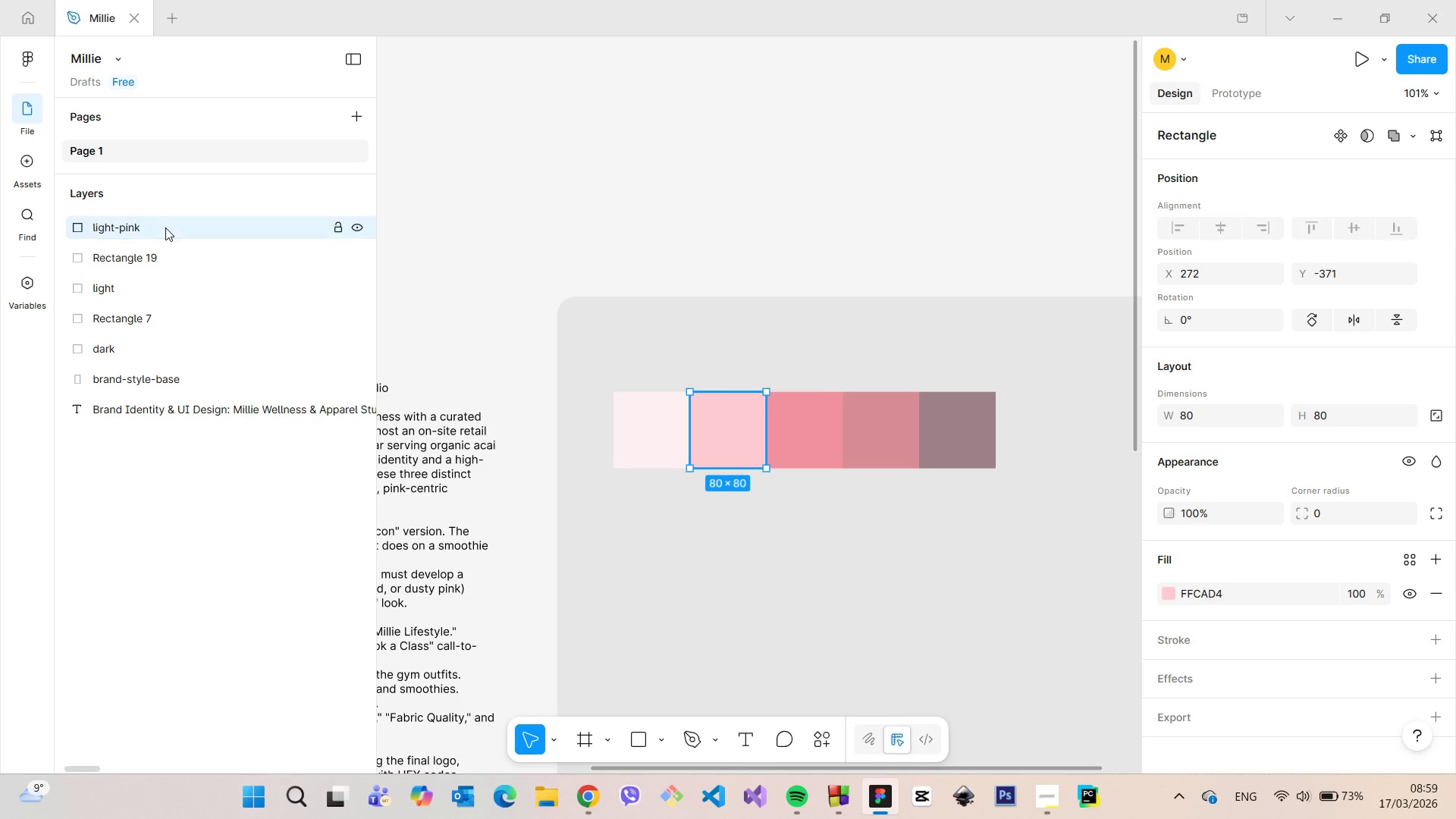 
key(Enter)
 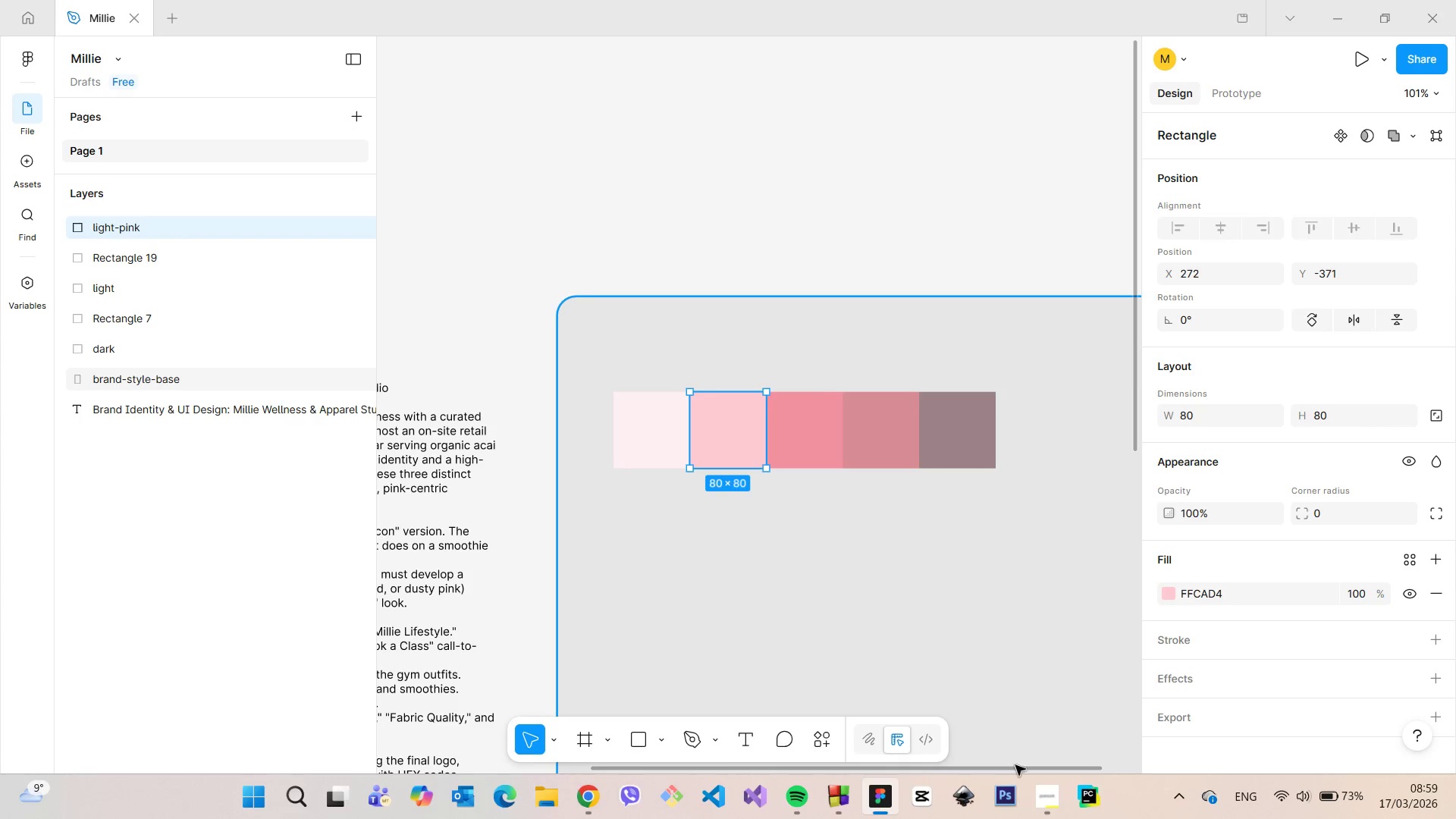 
left_click([1046, 808])